 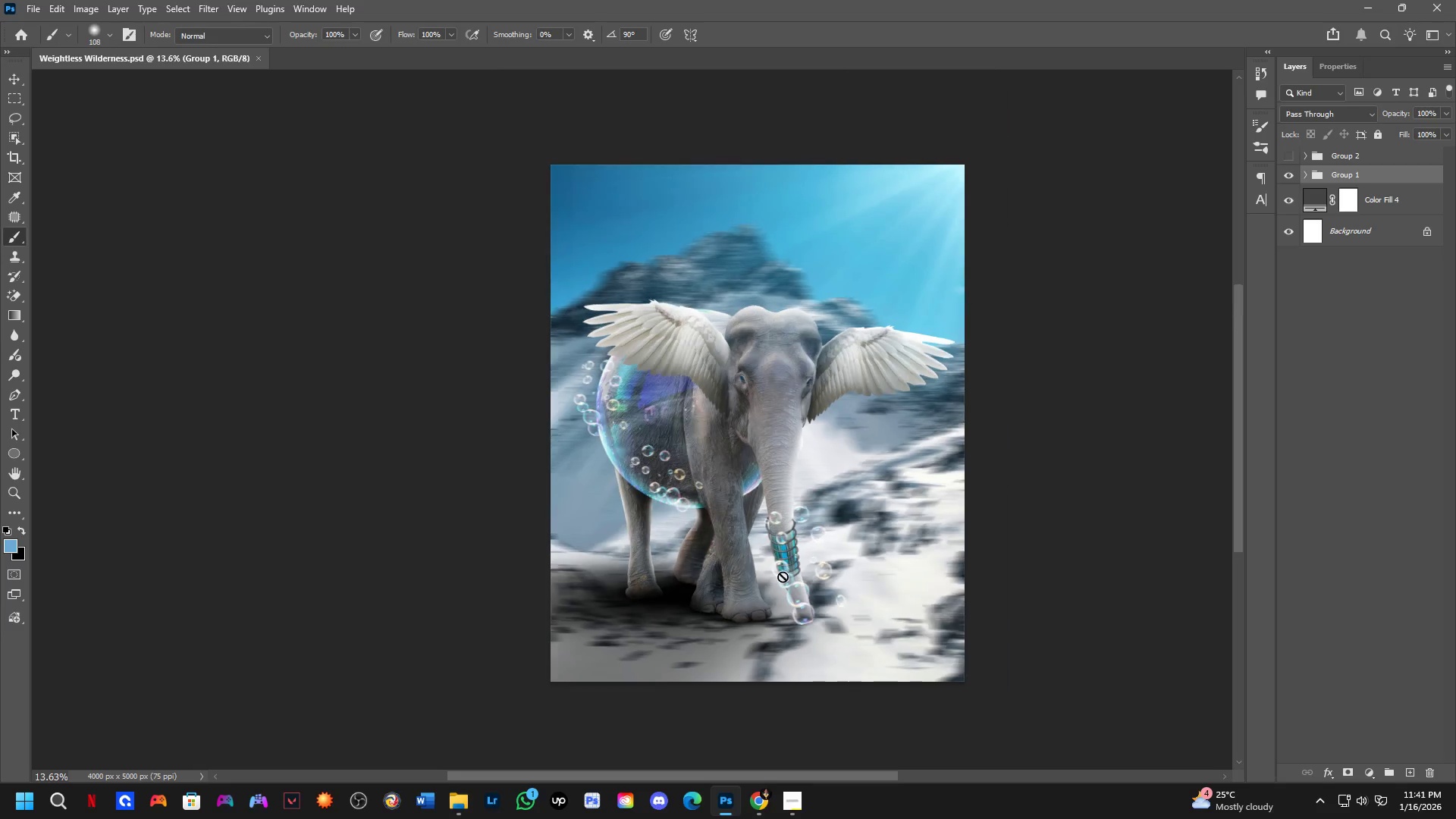 
left_click_drag(start_coordinate=[801, 530], to_coordinate=[793, 535])
 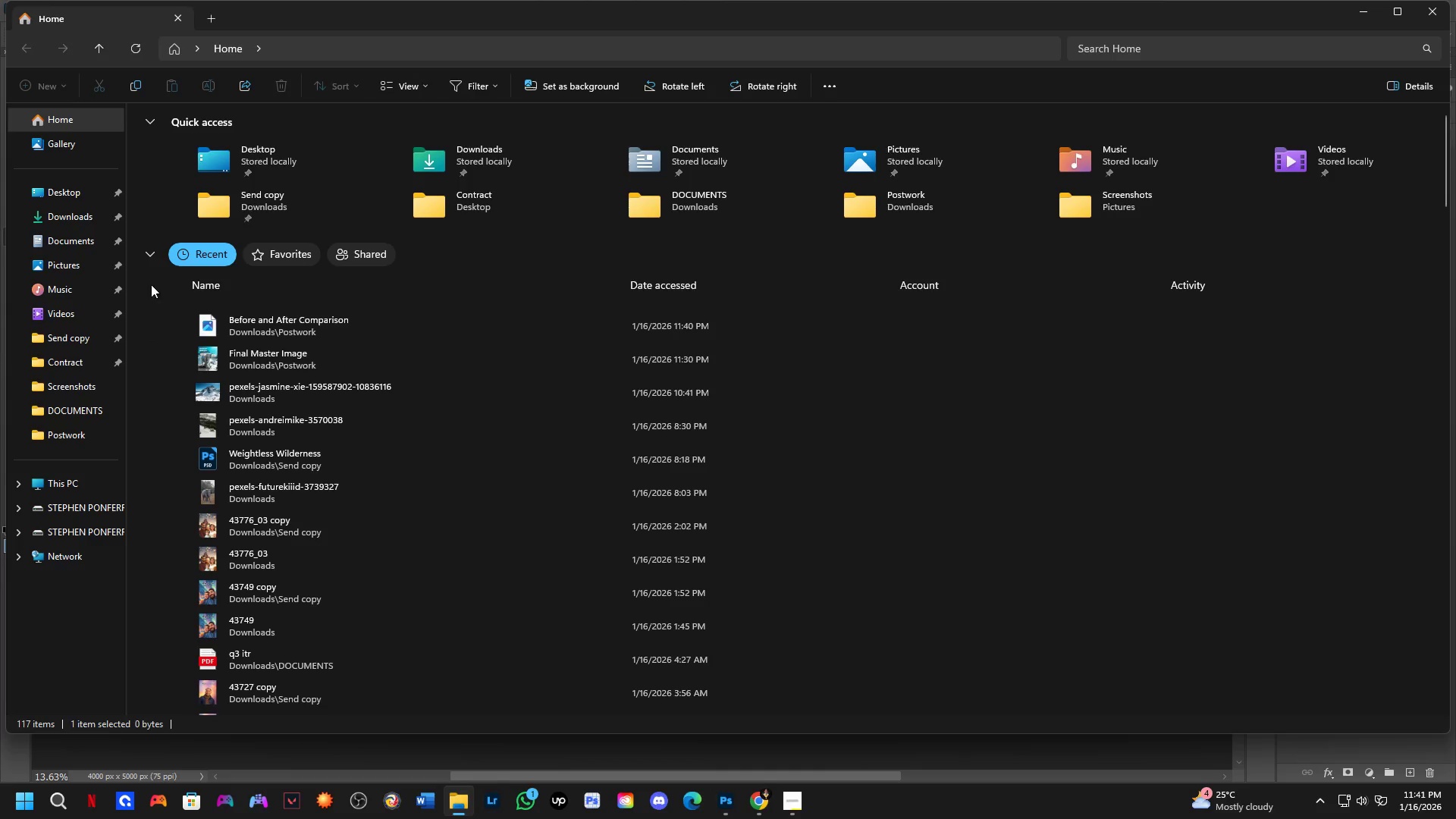 
scroll: coordinate [781, 576], scroll_direction: none, amount: 0.0
 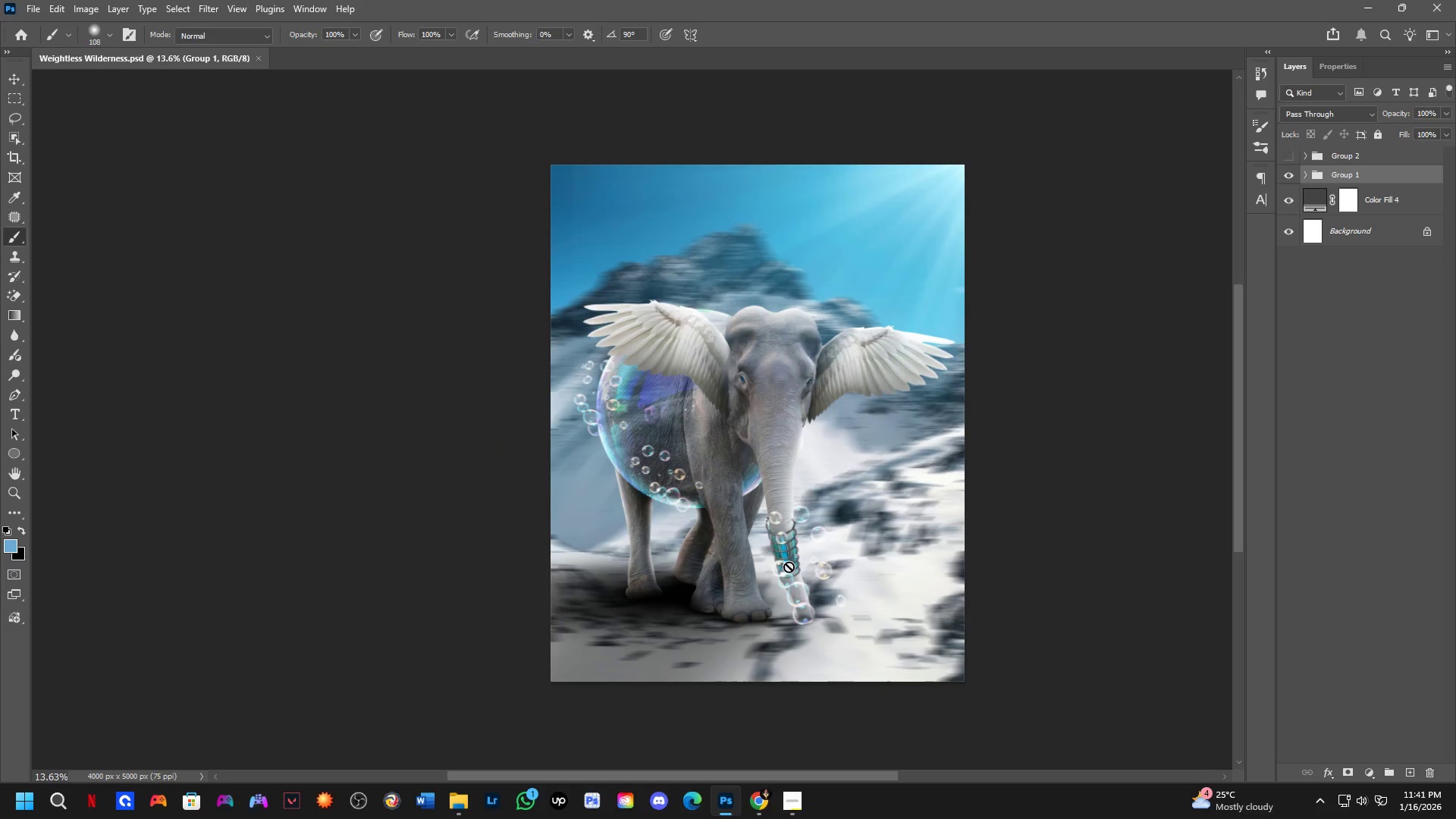 
left_click([74, 221])
 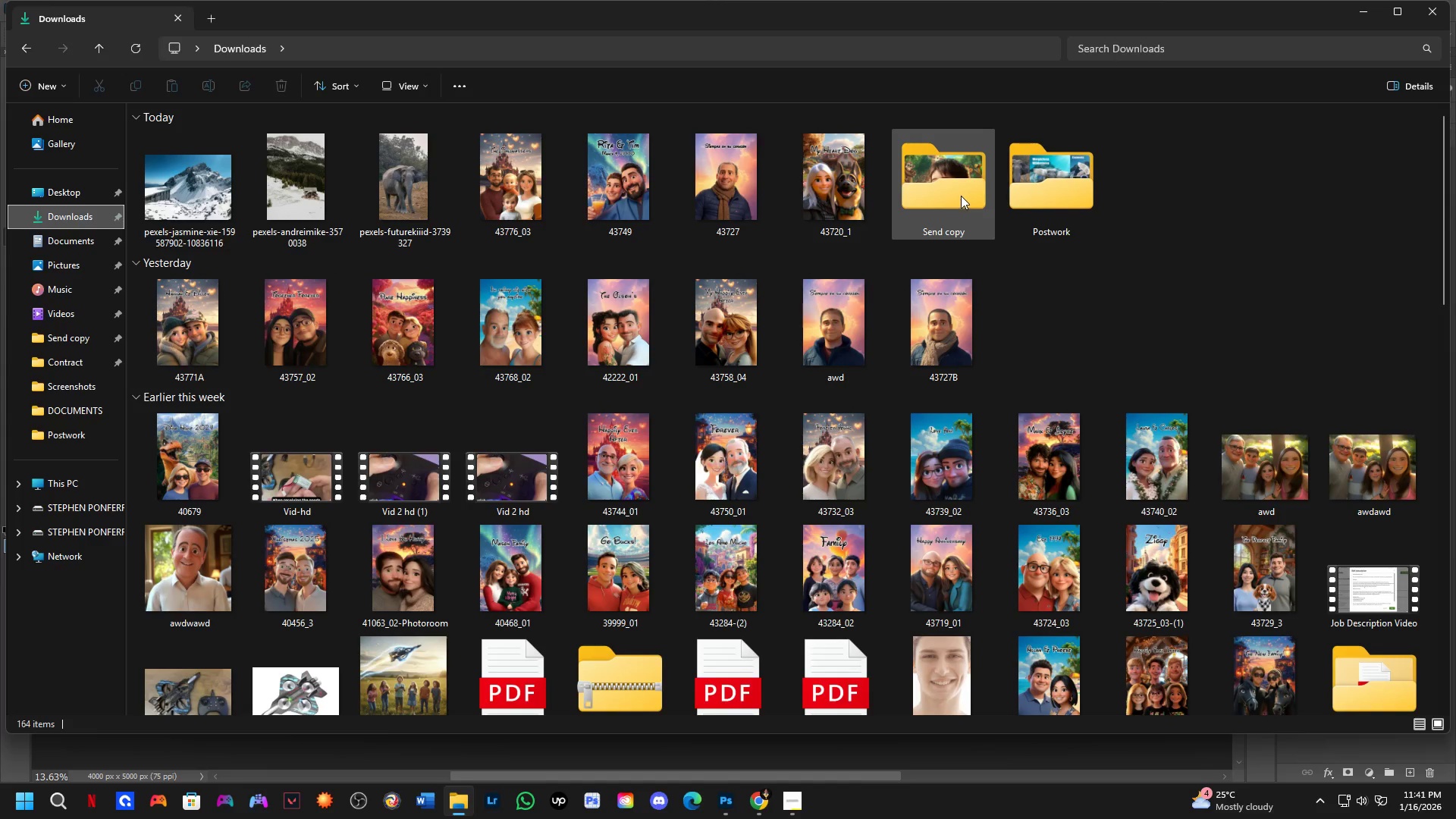 
double_click([1043, 188])
 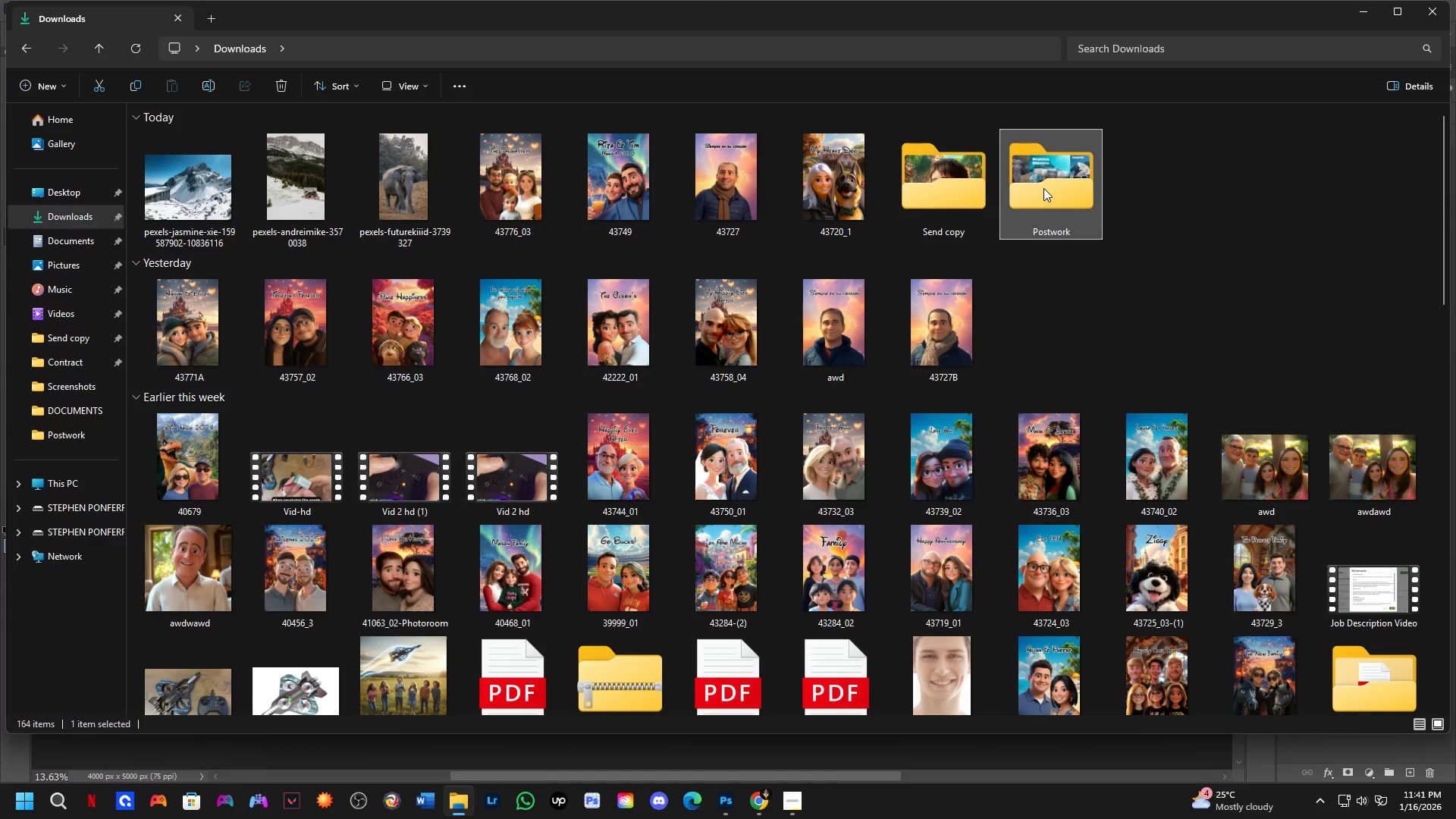 
triple_click([1043, 188])
 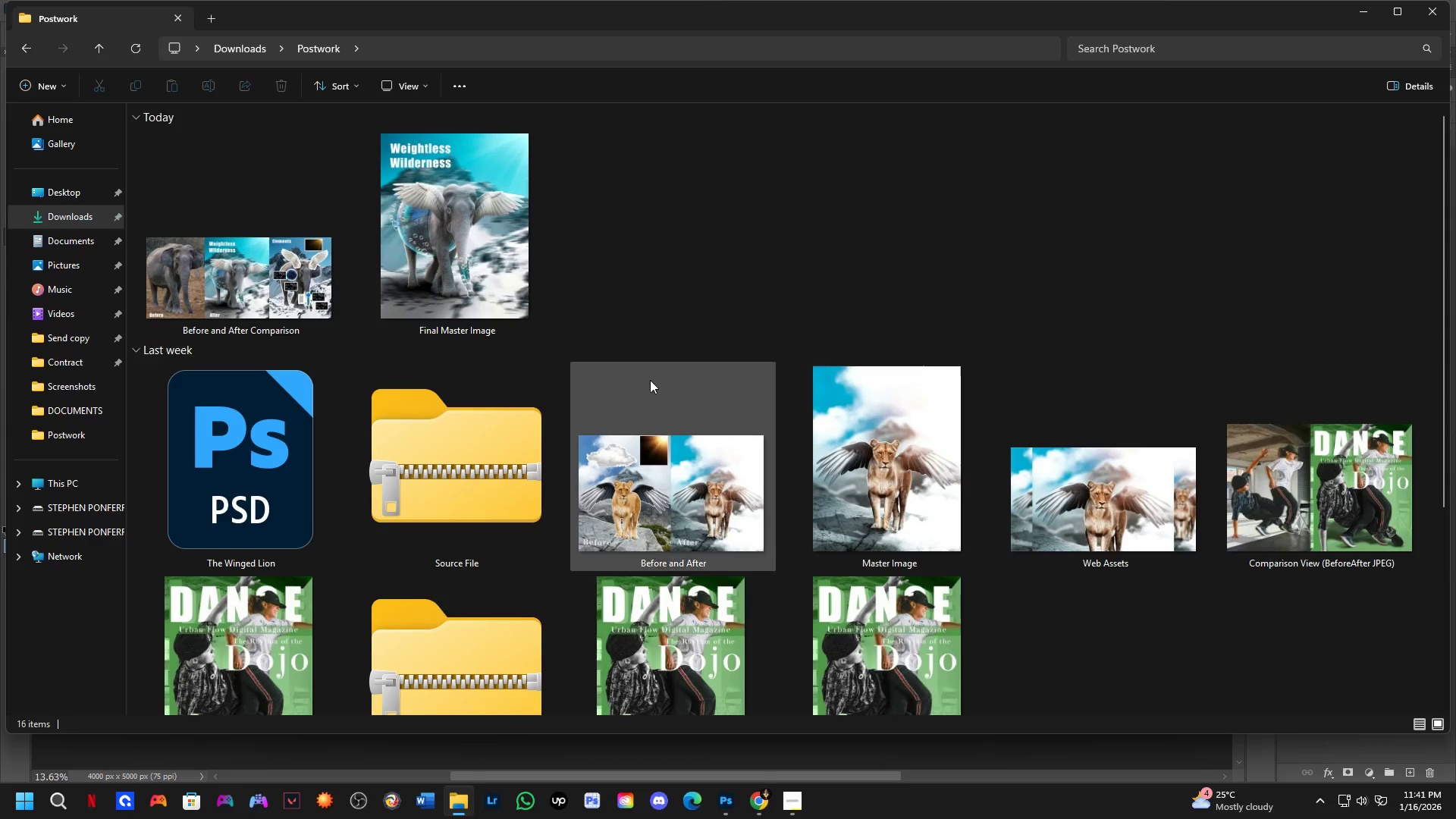 
key(Alt+AltLeft)
 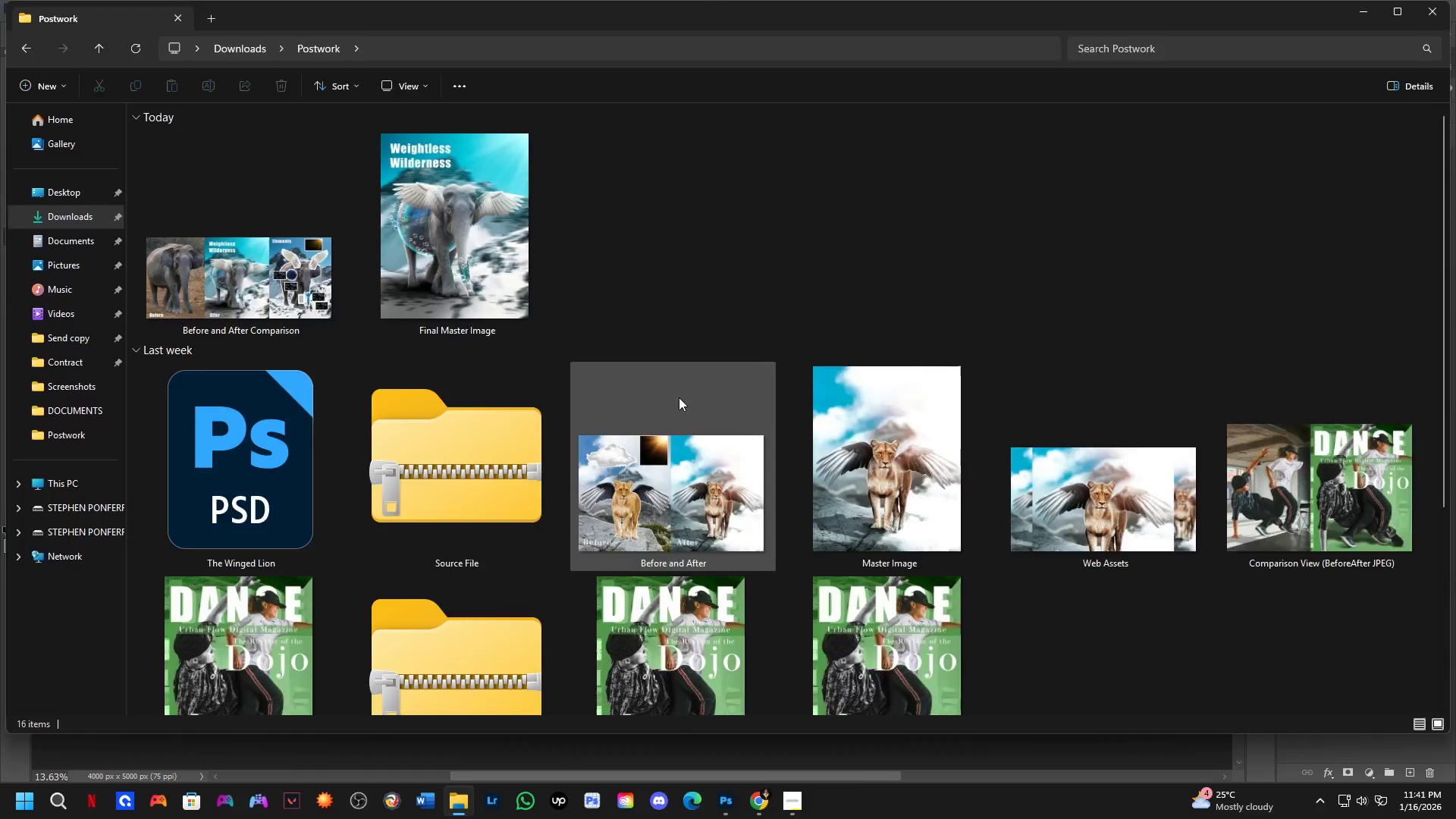 
key(Alt+Tab)
 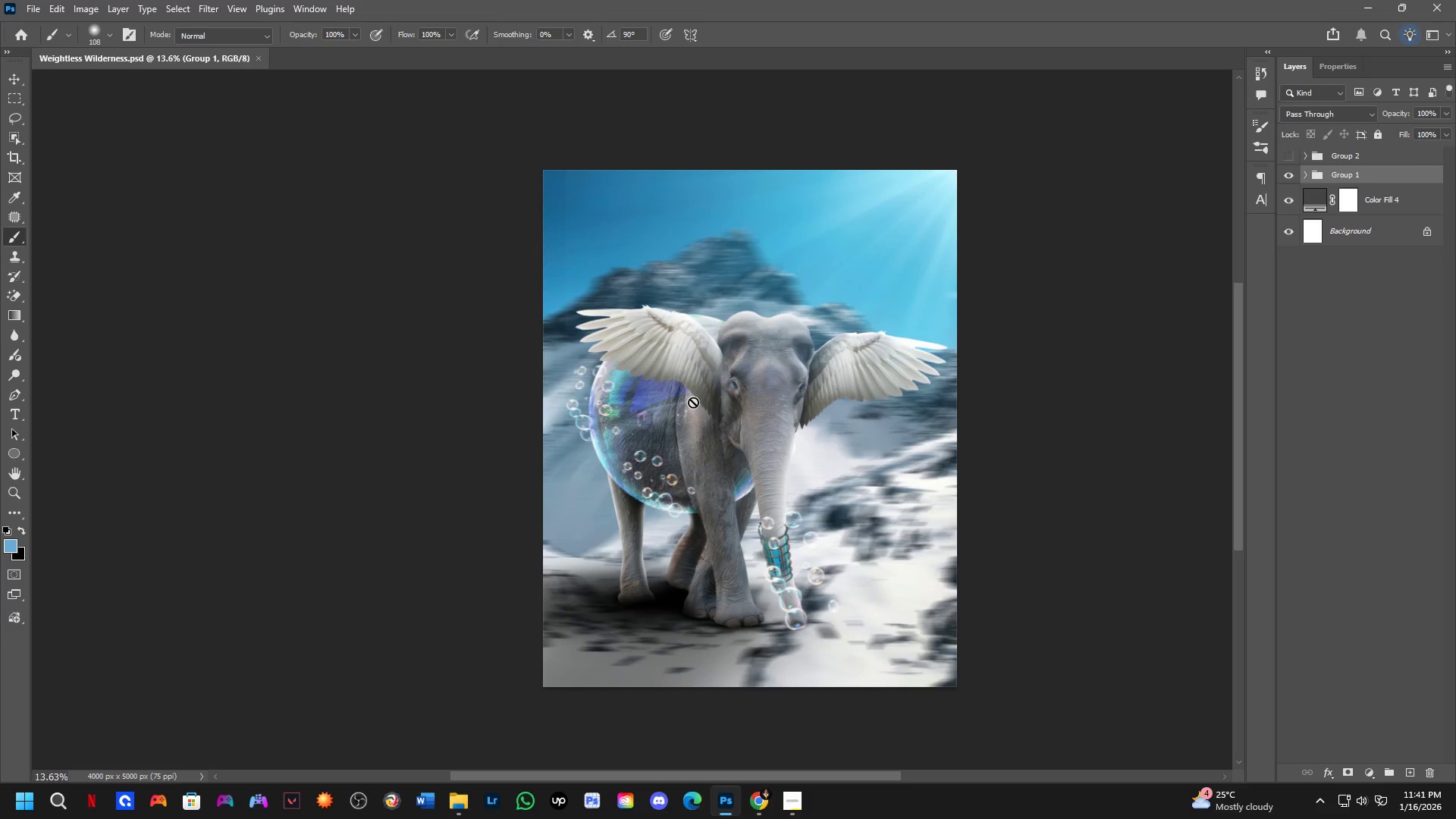 
key(Control+S)
 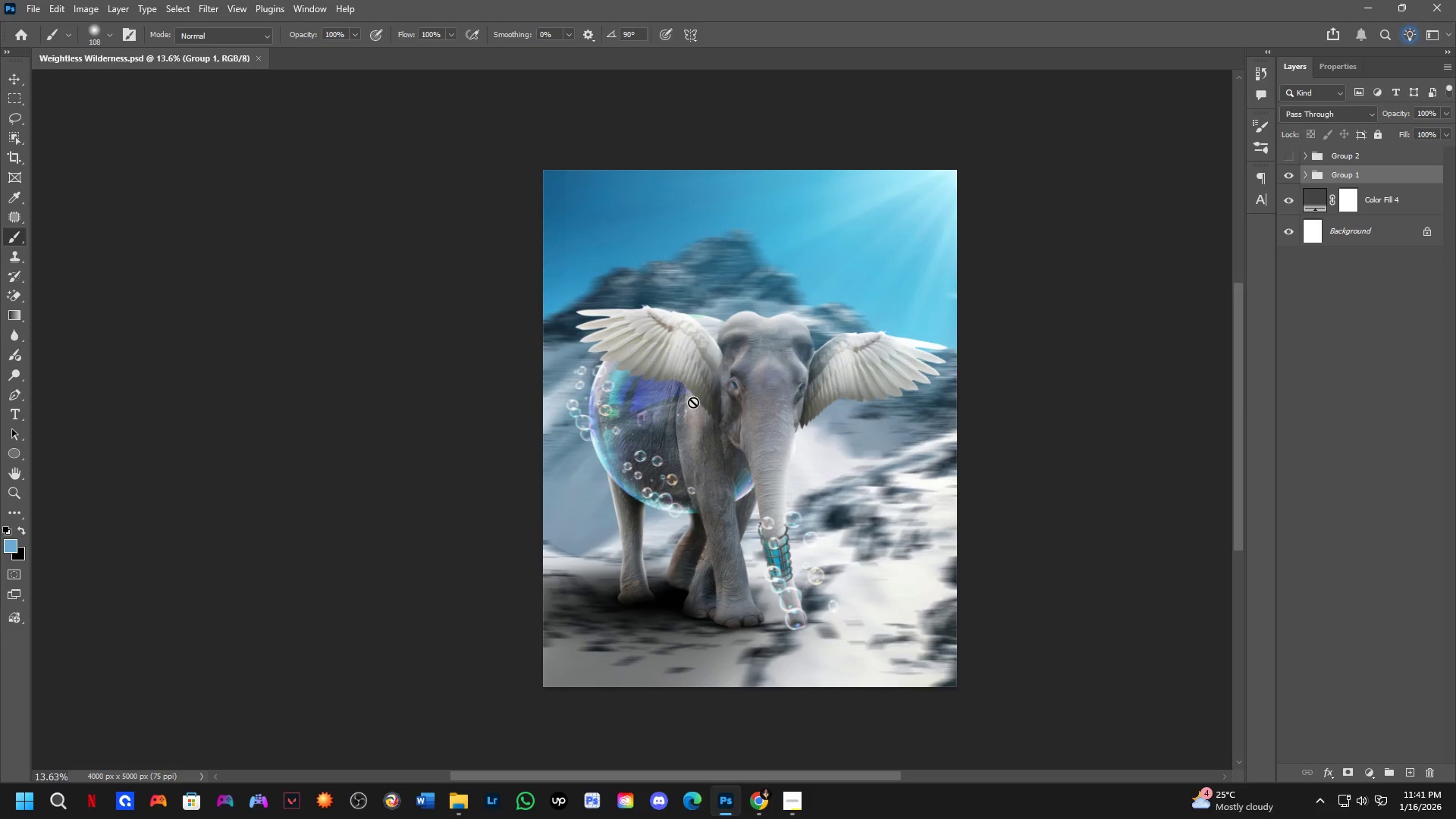 
key(Alt+AltLeft)
 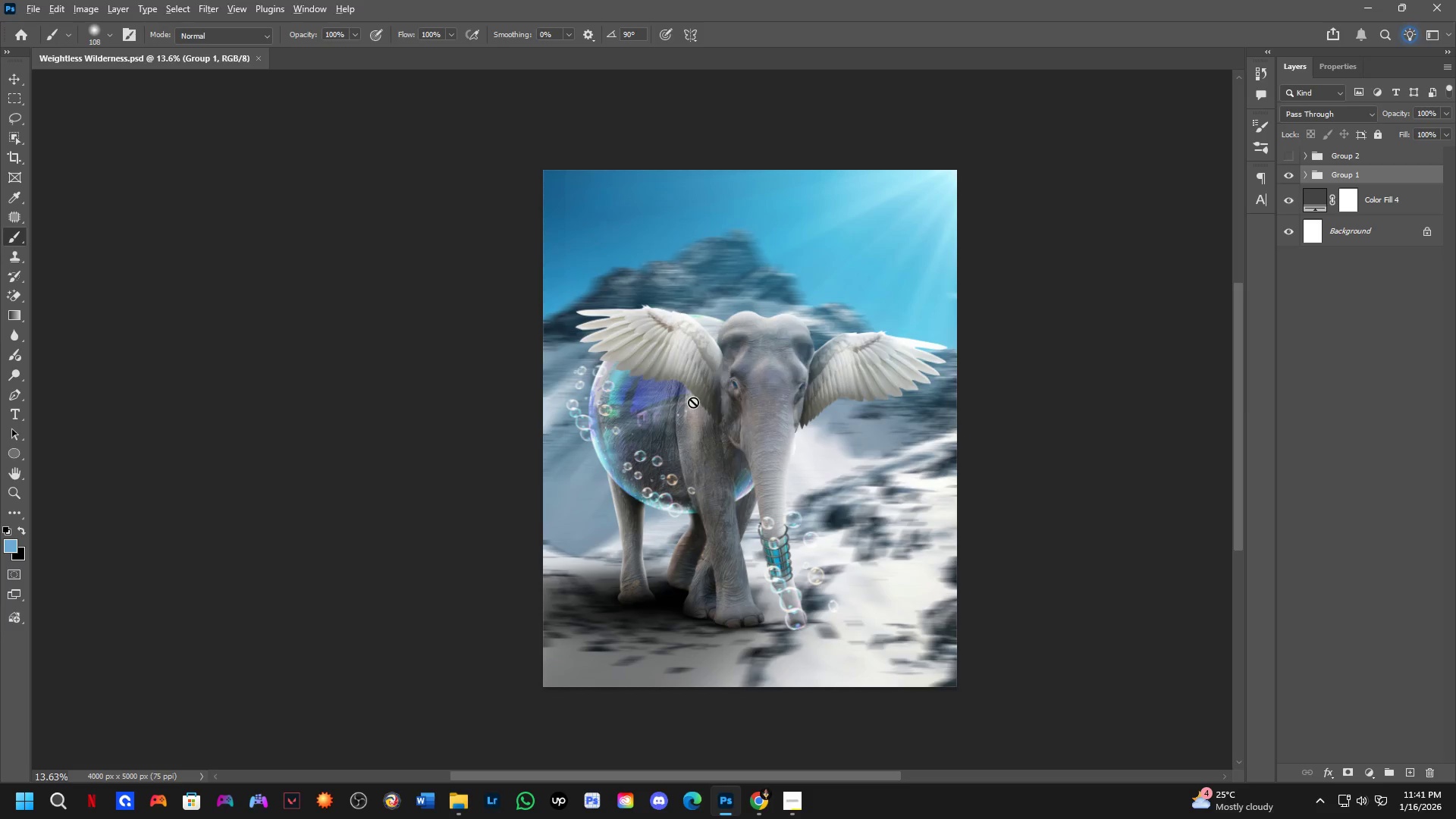 
key(Alt+Tab)
 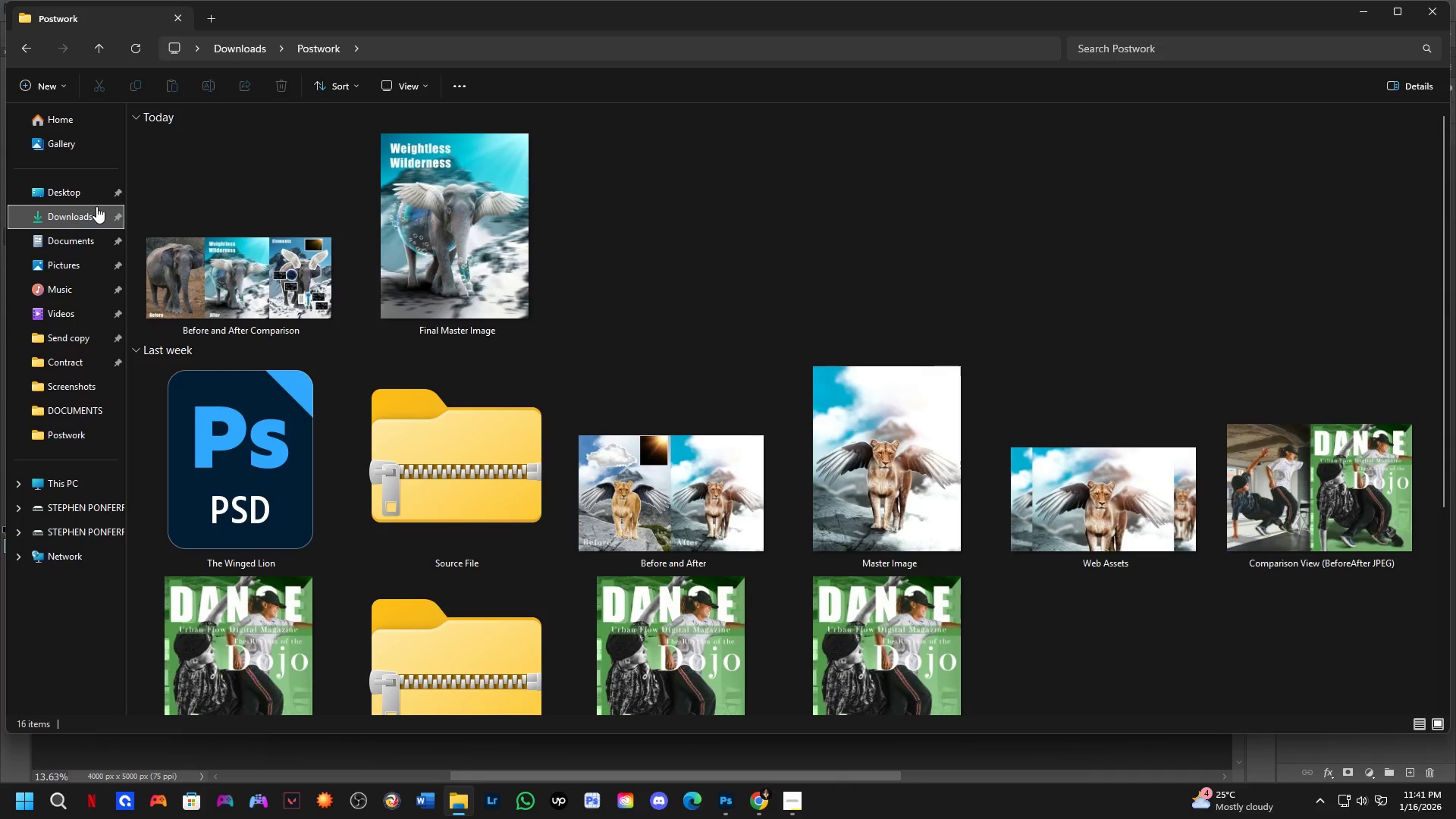 
left_click([92, 208])
 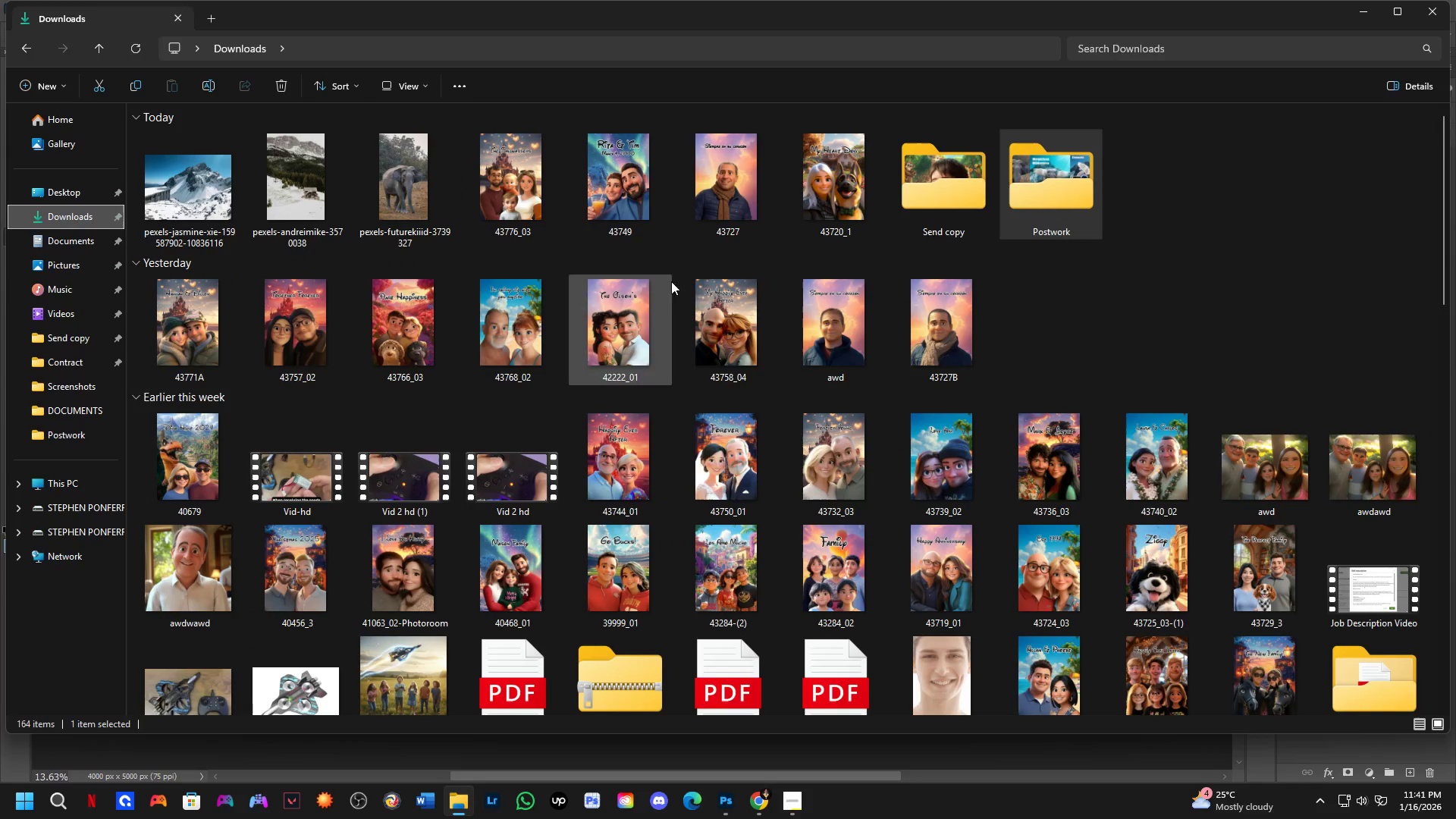 
scroll: coordinate [775, 415], scroll_direction: up, amount: 6.0
 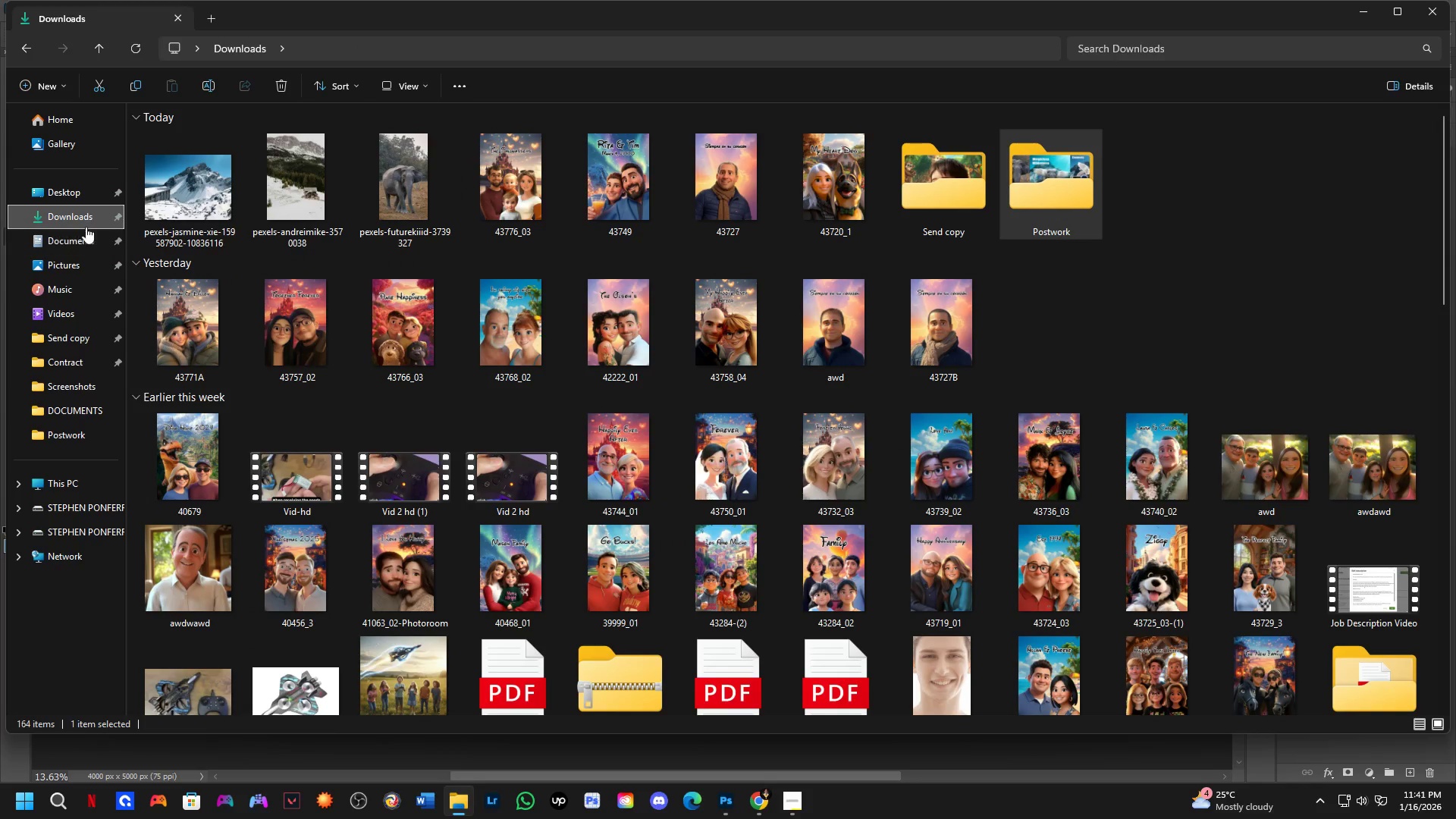 
left_click([83, 221])
 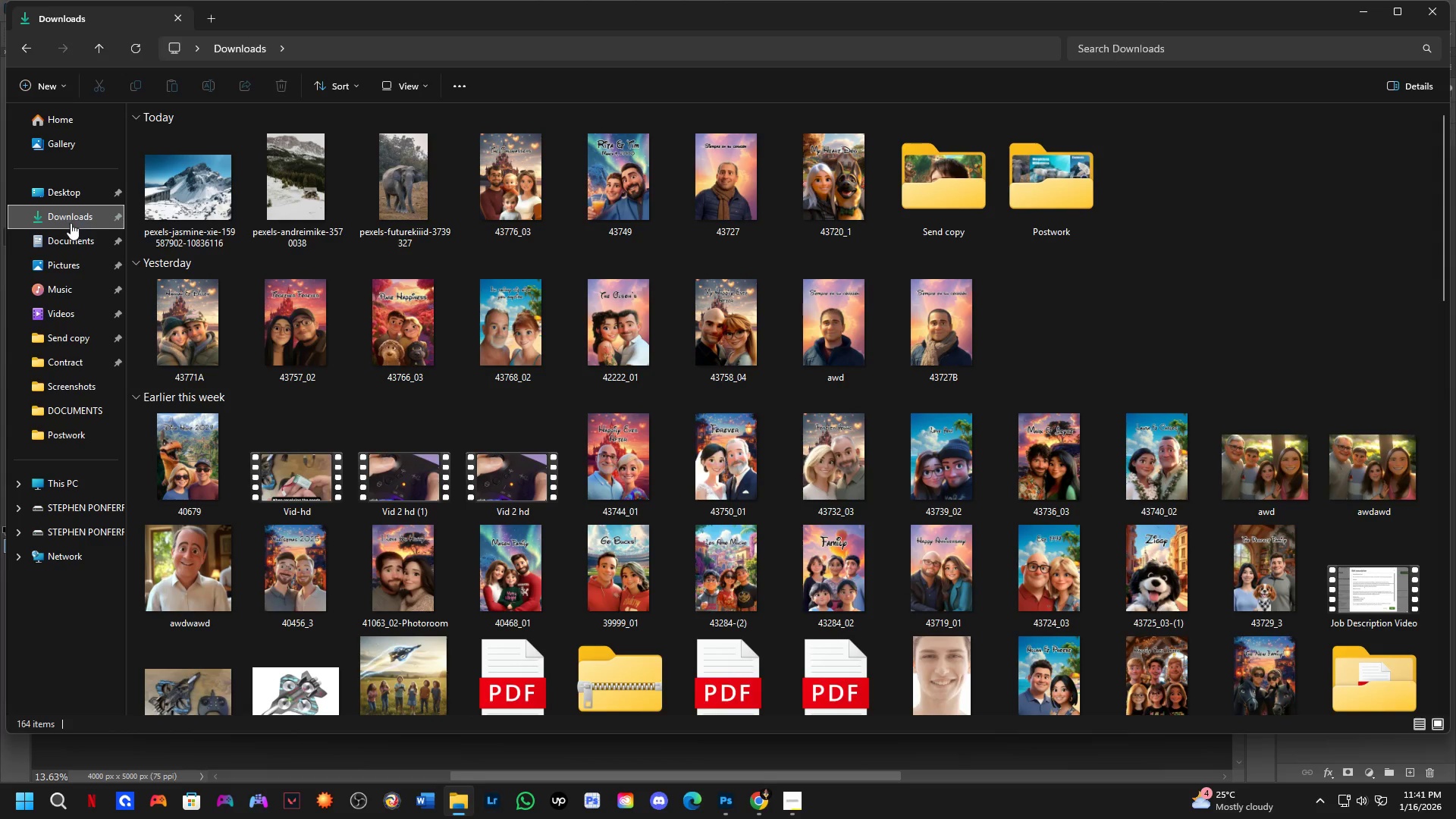 
double_click([1048, 178])
 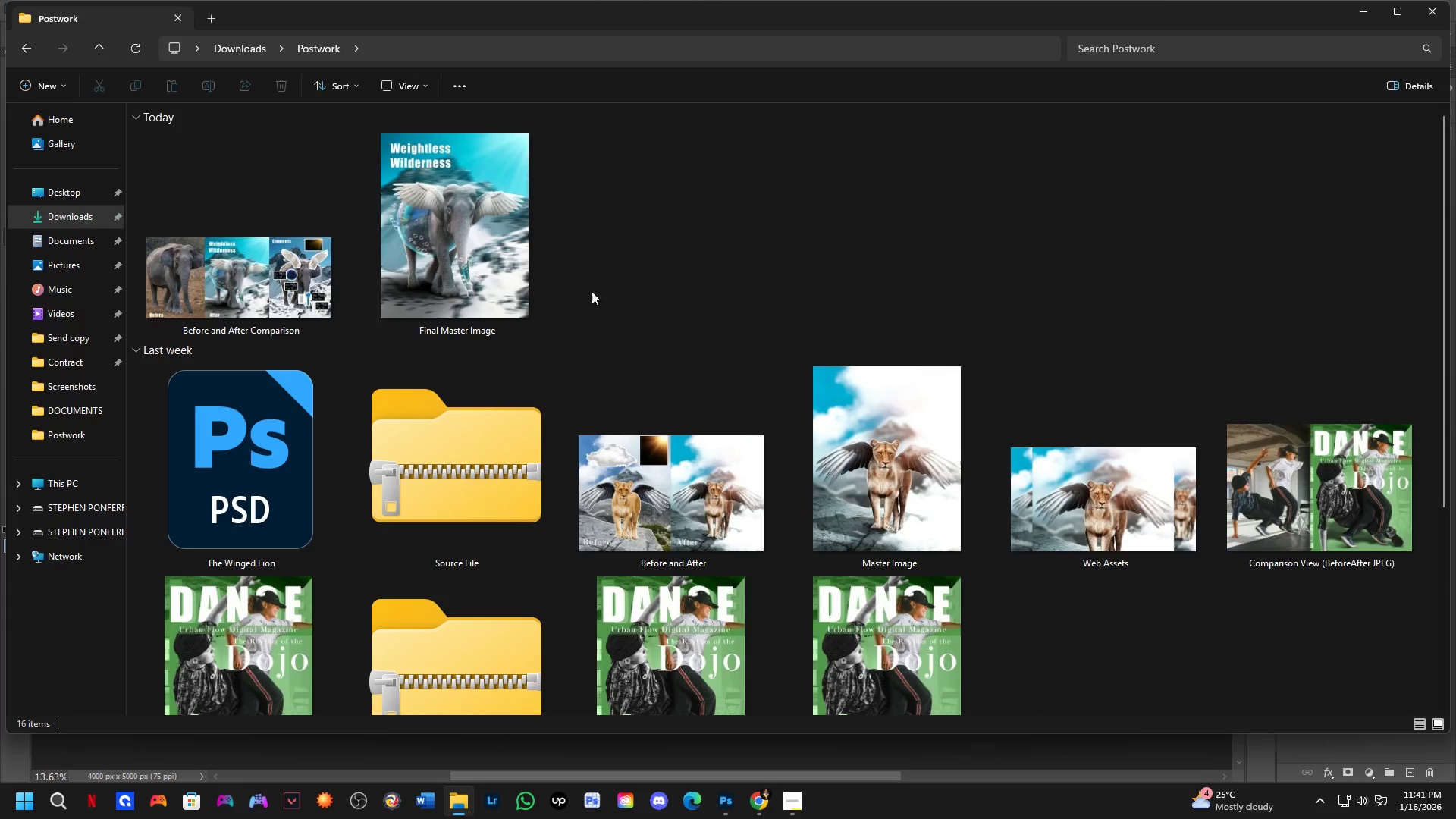 
left_click([81, 218])
 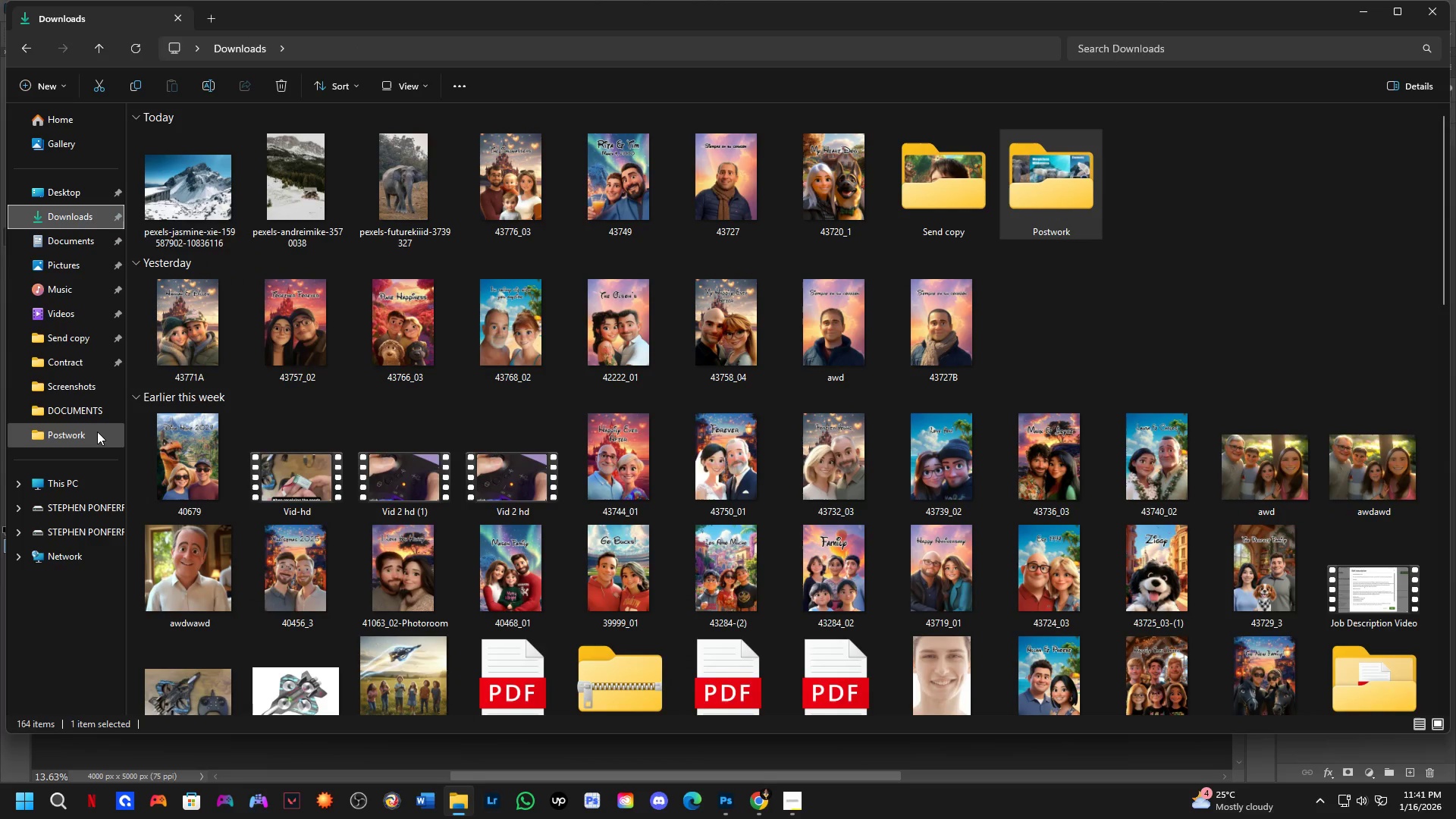 
left_click([83, 432])
 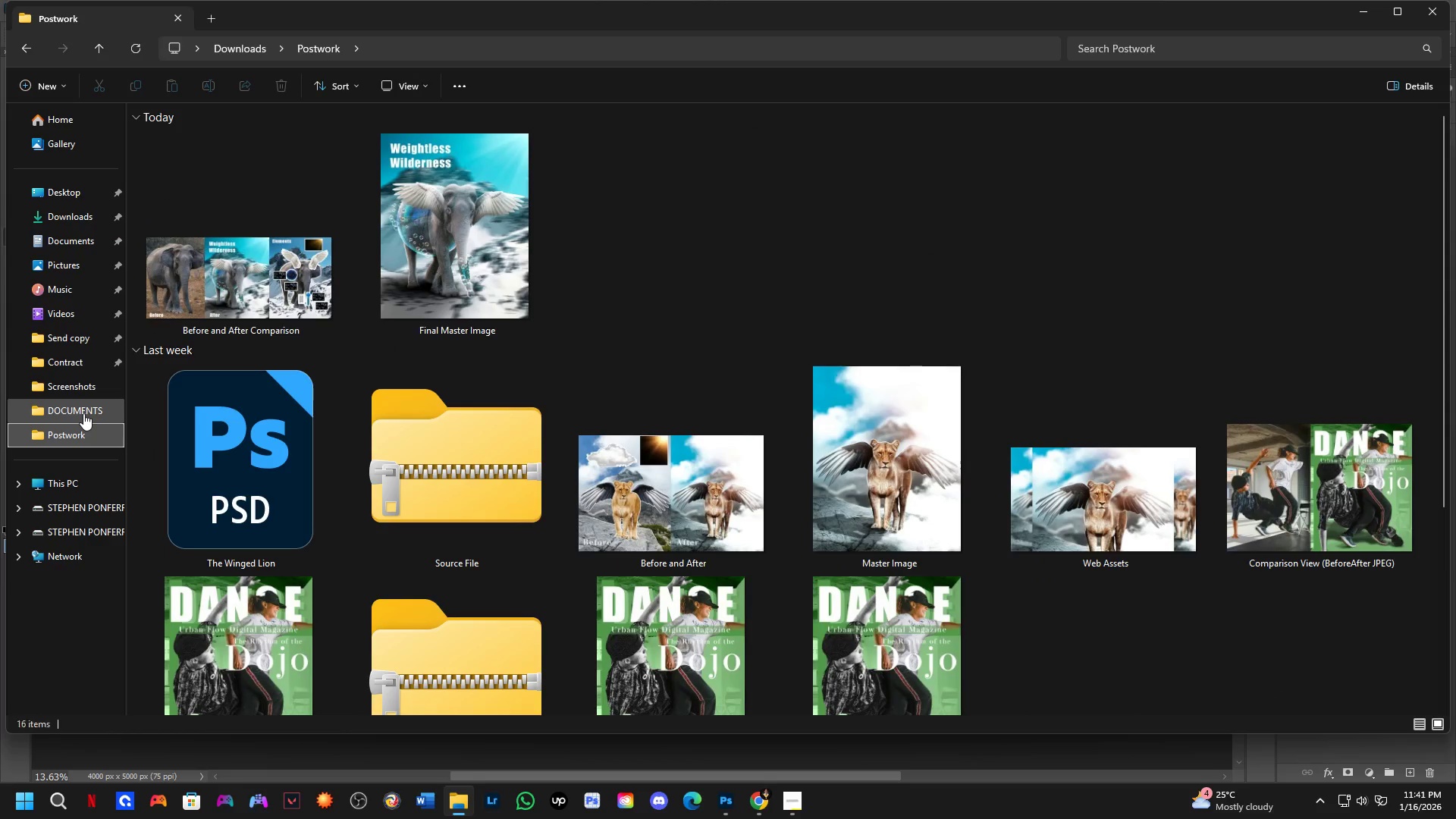 
left_click([83, 413])
 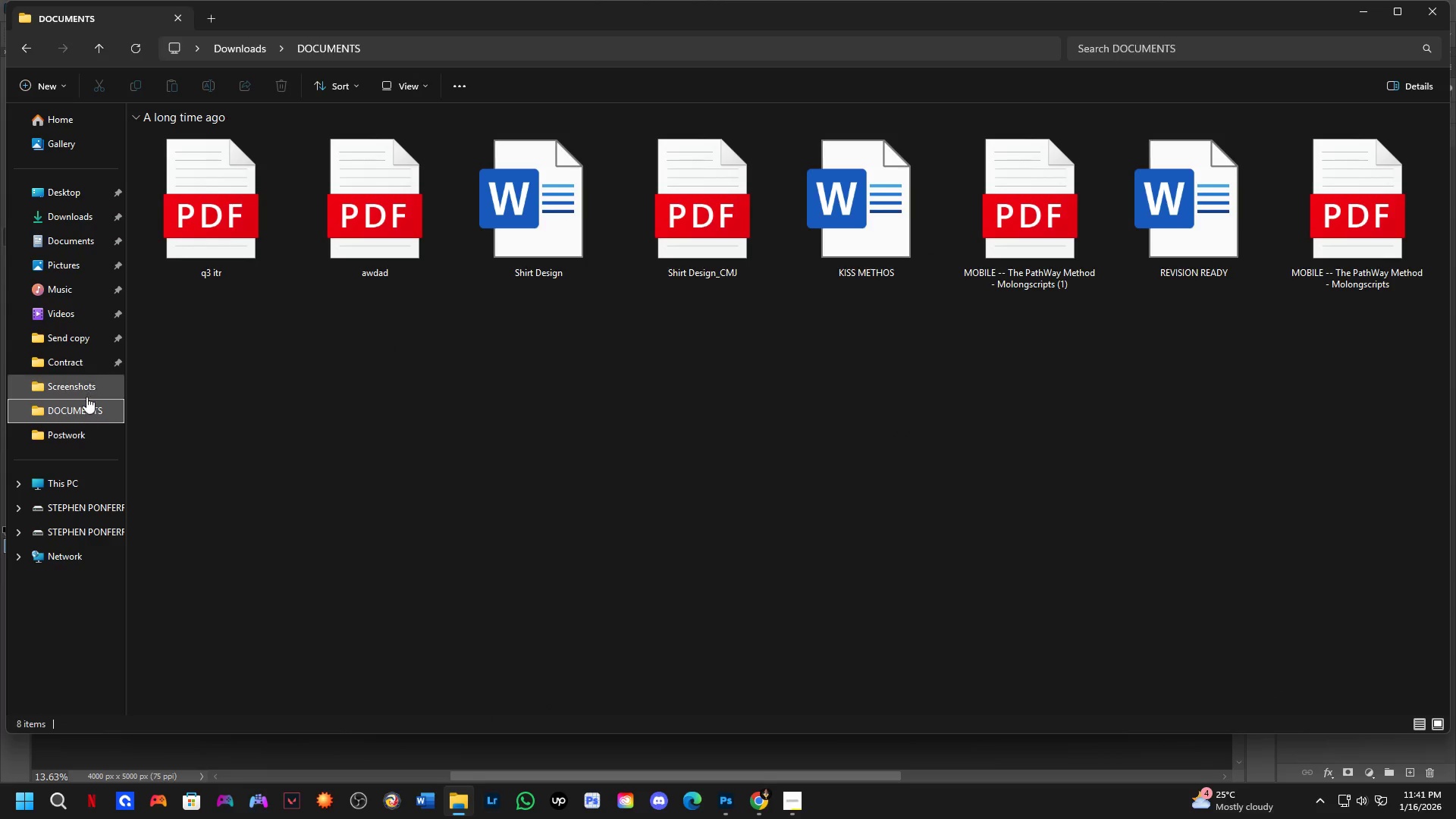 
left_click([86, 391])
 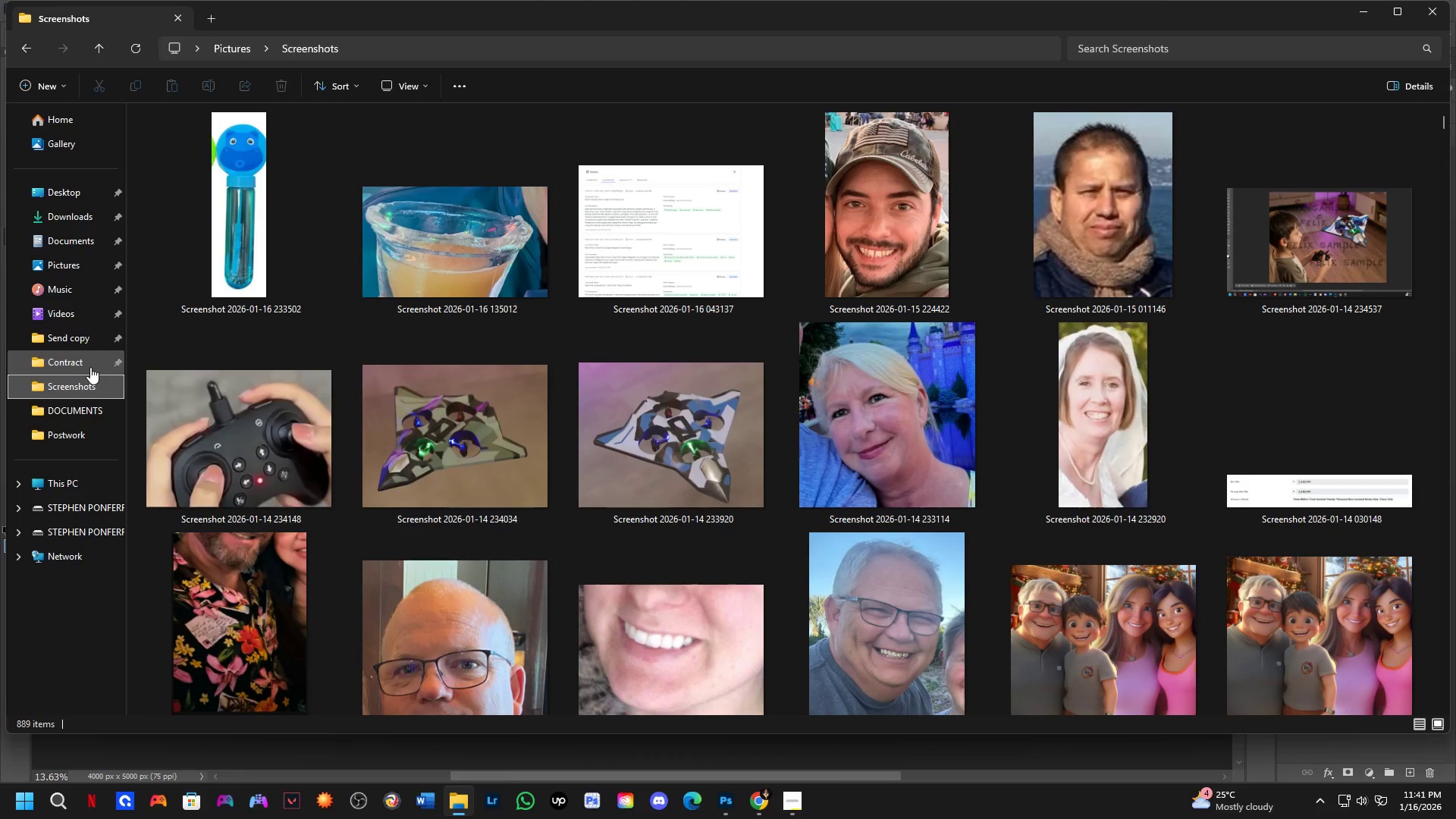 
left_click([90, 367])
 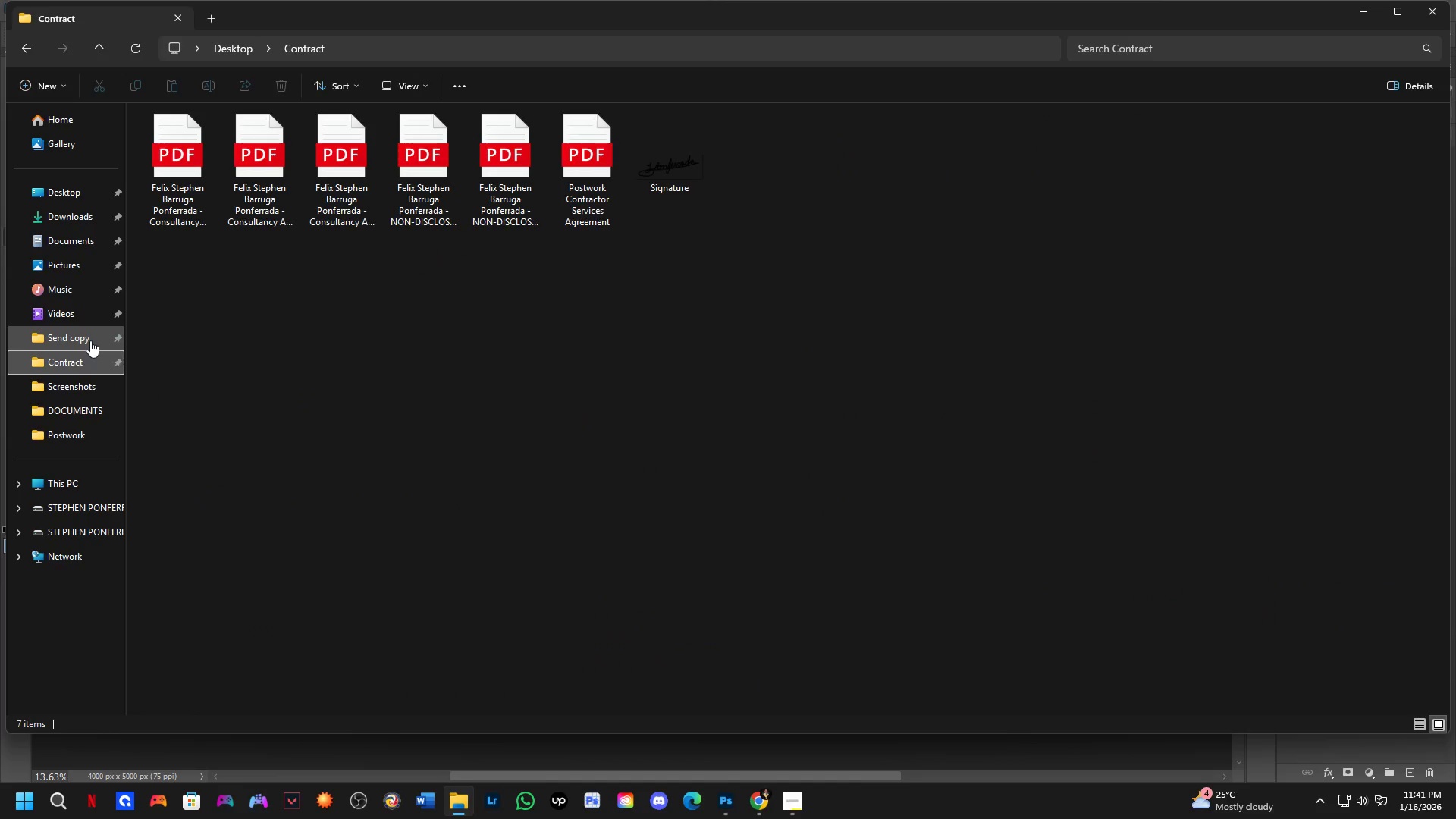 
left_click([90, 340])
 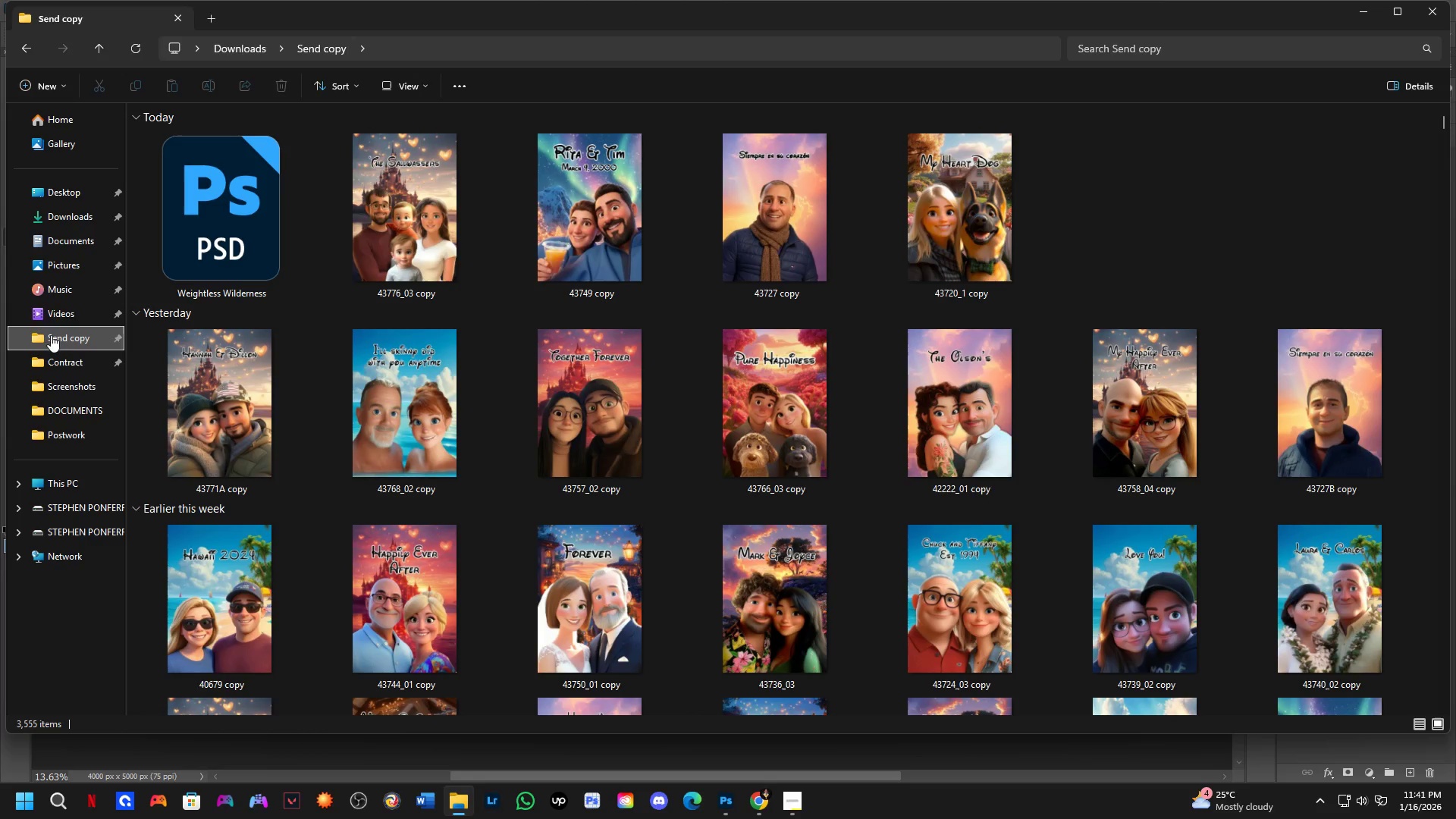 
left_click_drag(start_coordinate=[224, 200], to_coordinate=[209, 280])
 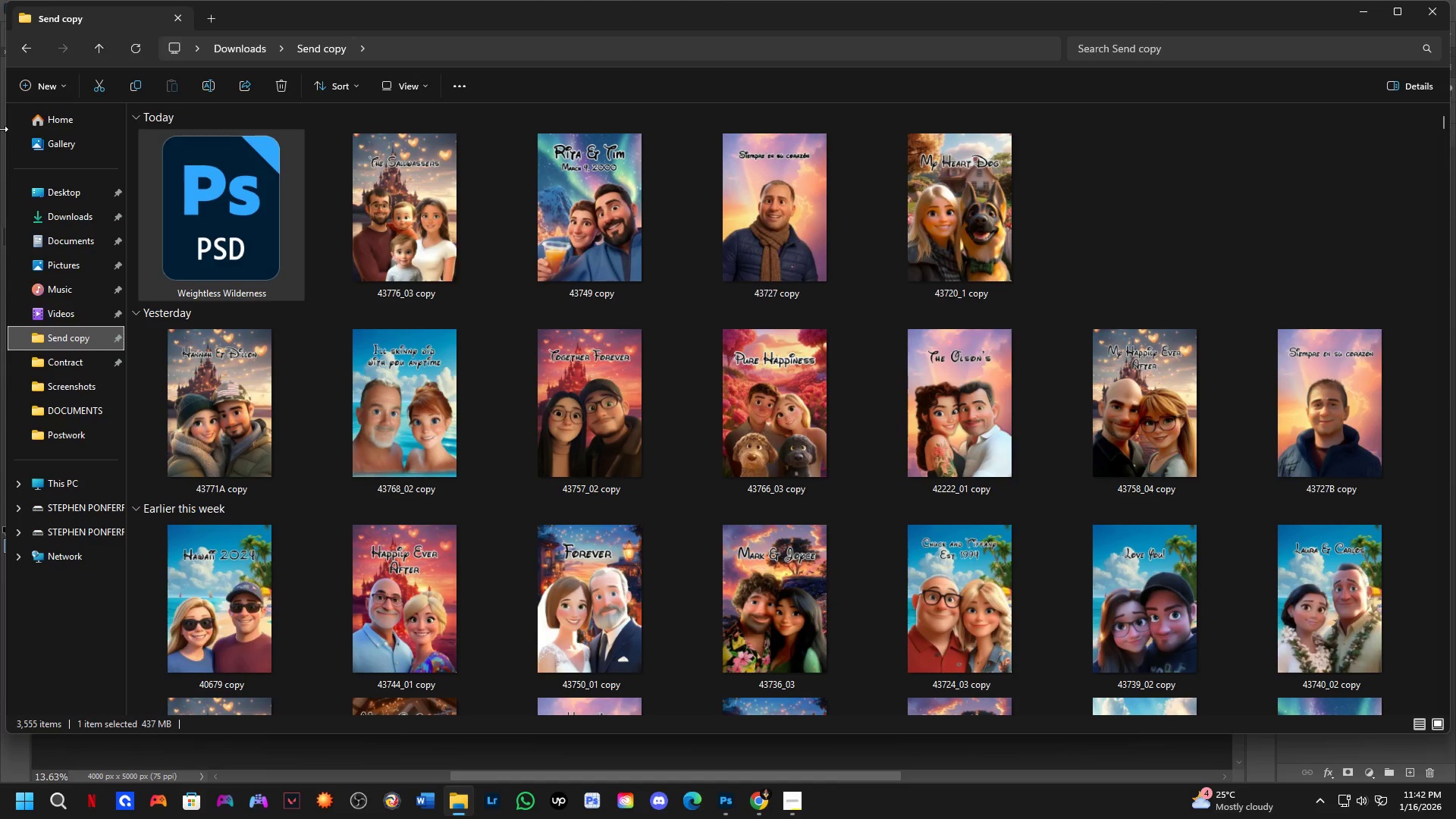 
wait(27.11)
 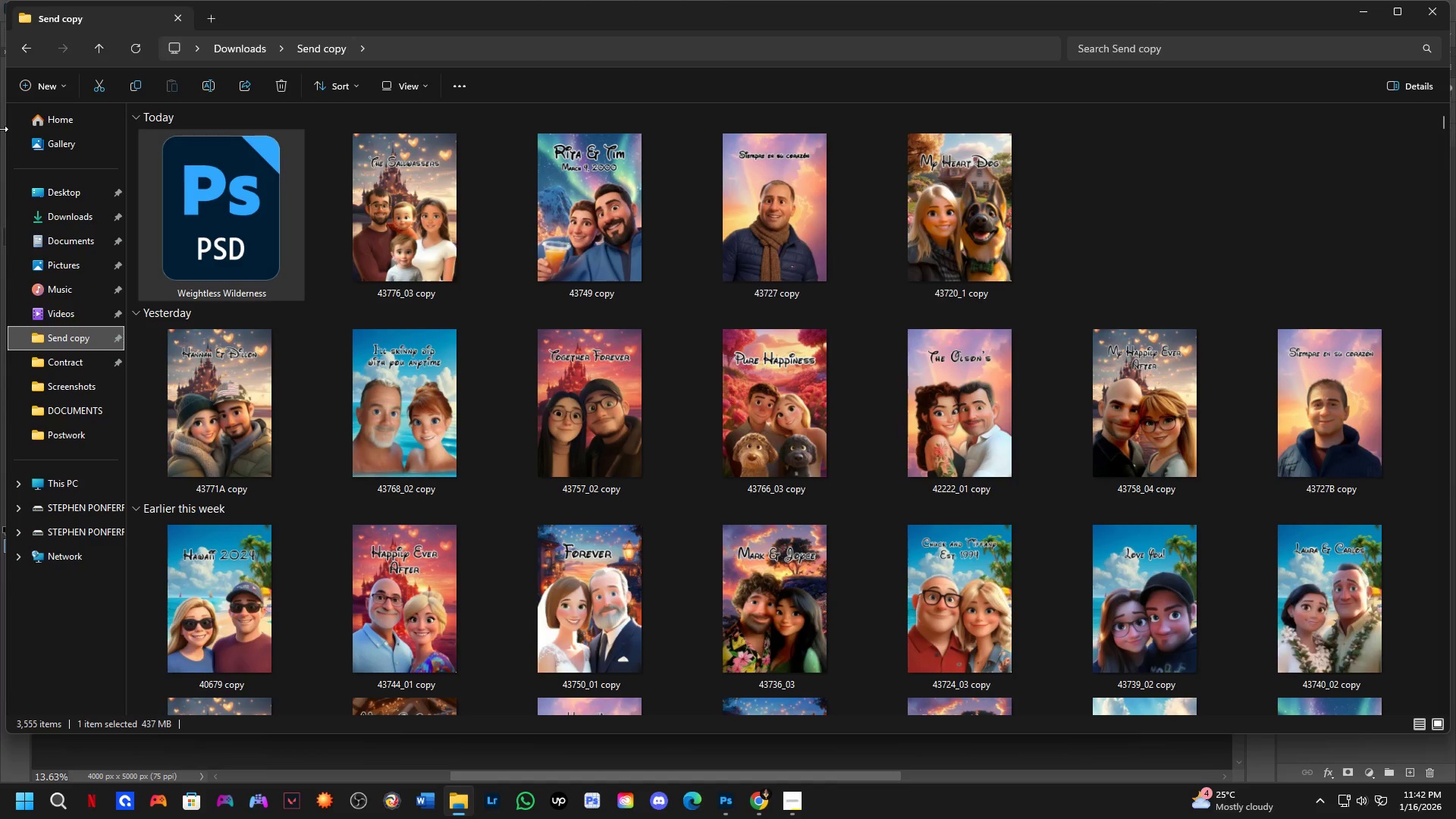 
left_click_drag(start_coordinate=[229, 212], to_coordinate=[90, 439])
 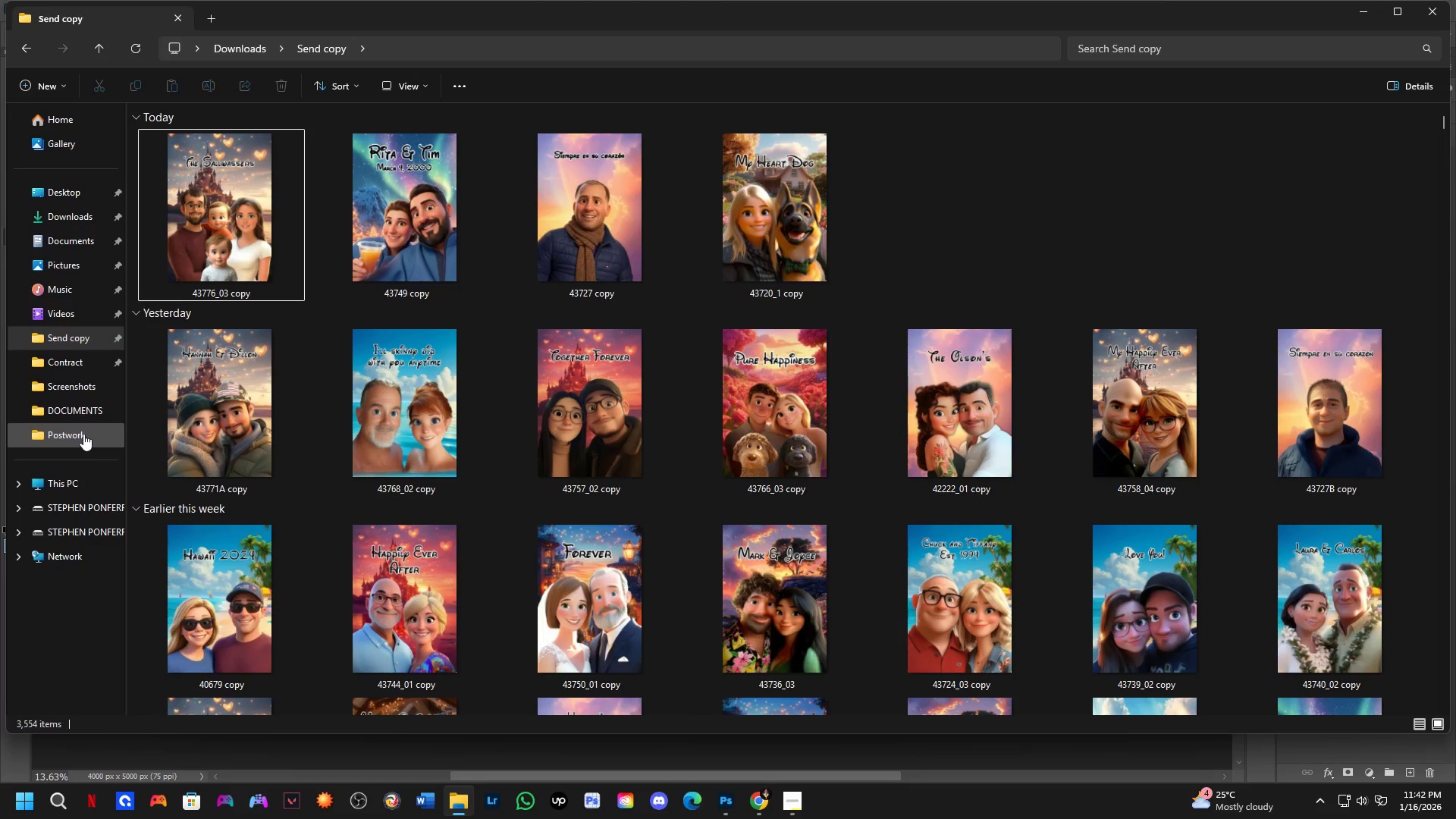 
left_click([83, 434])
 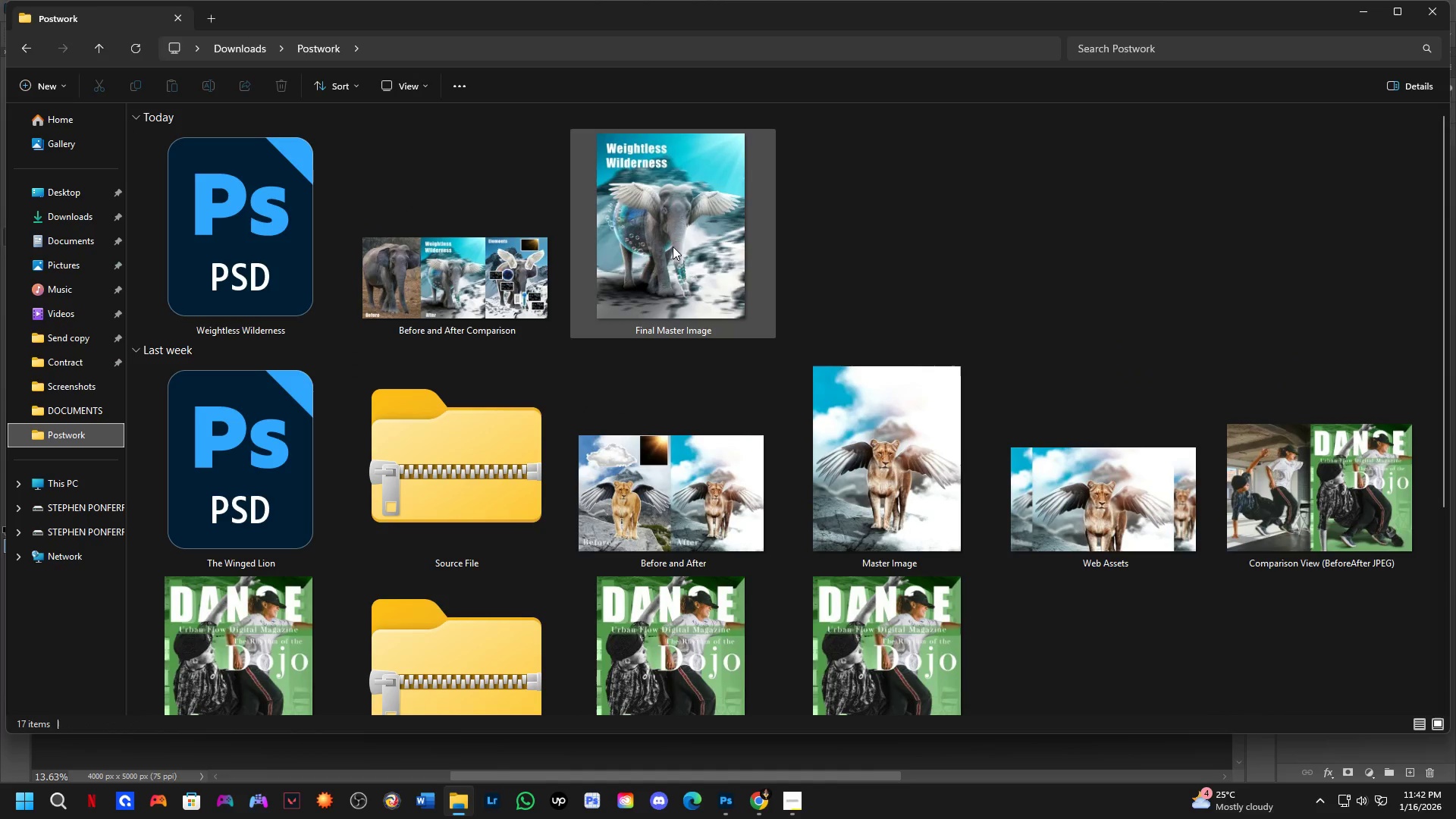 
left_click_drag(start_coordinate=[851, 207], to_coordinate=[261, 275])
 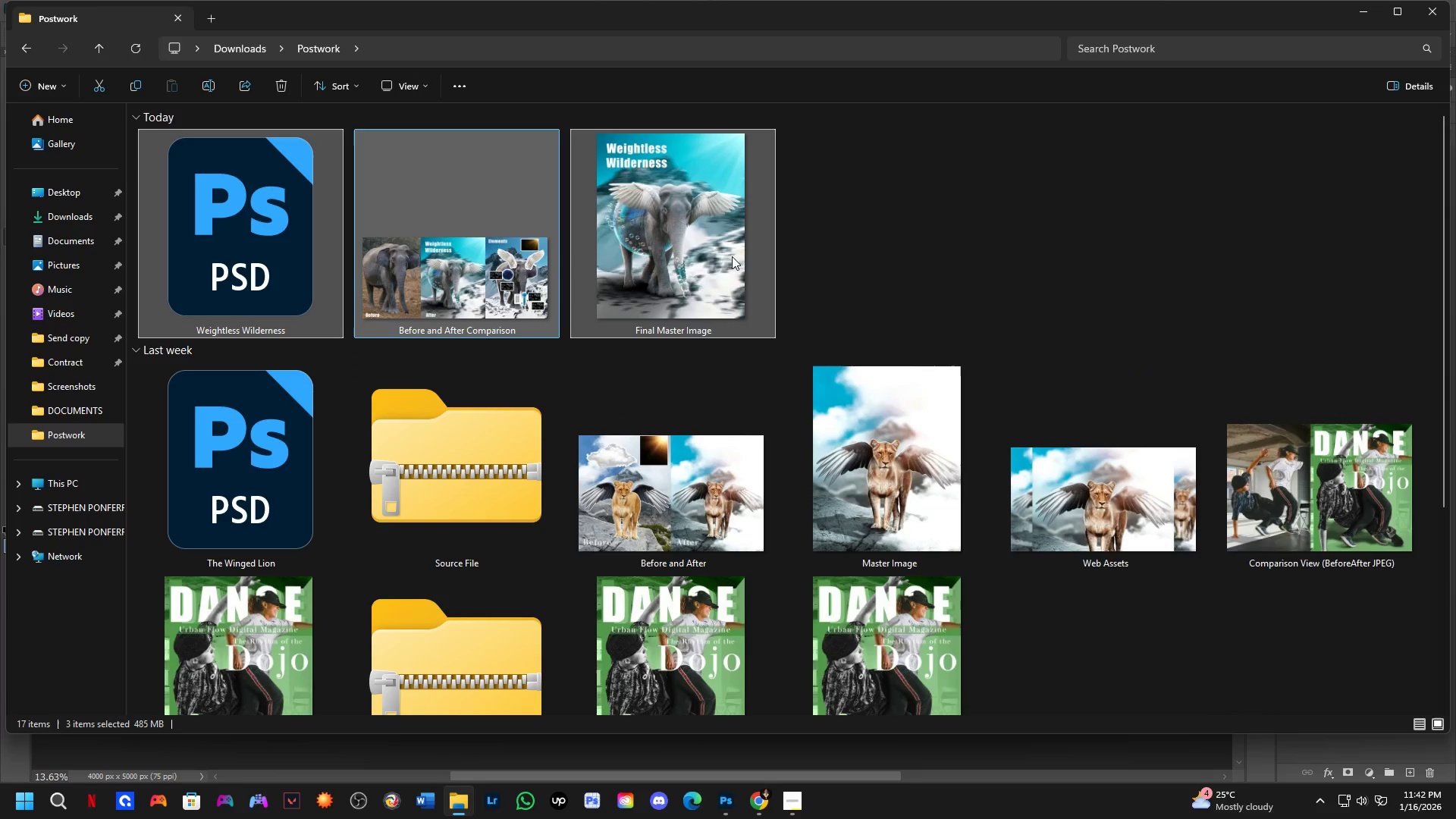 
right_click([708, 260])
 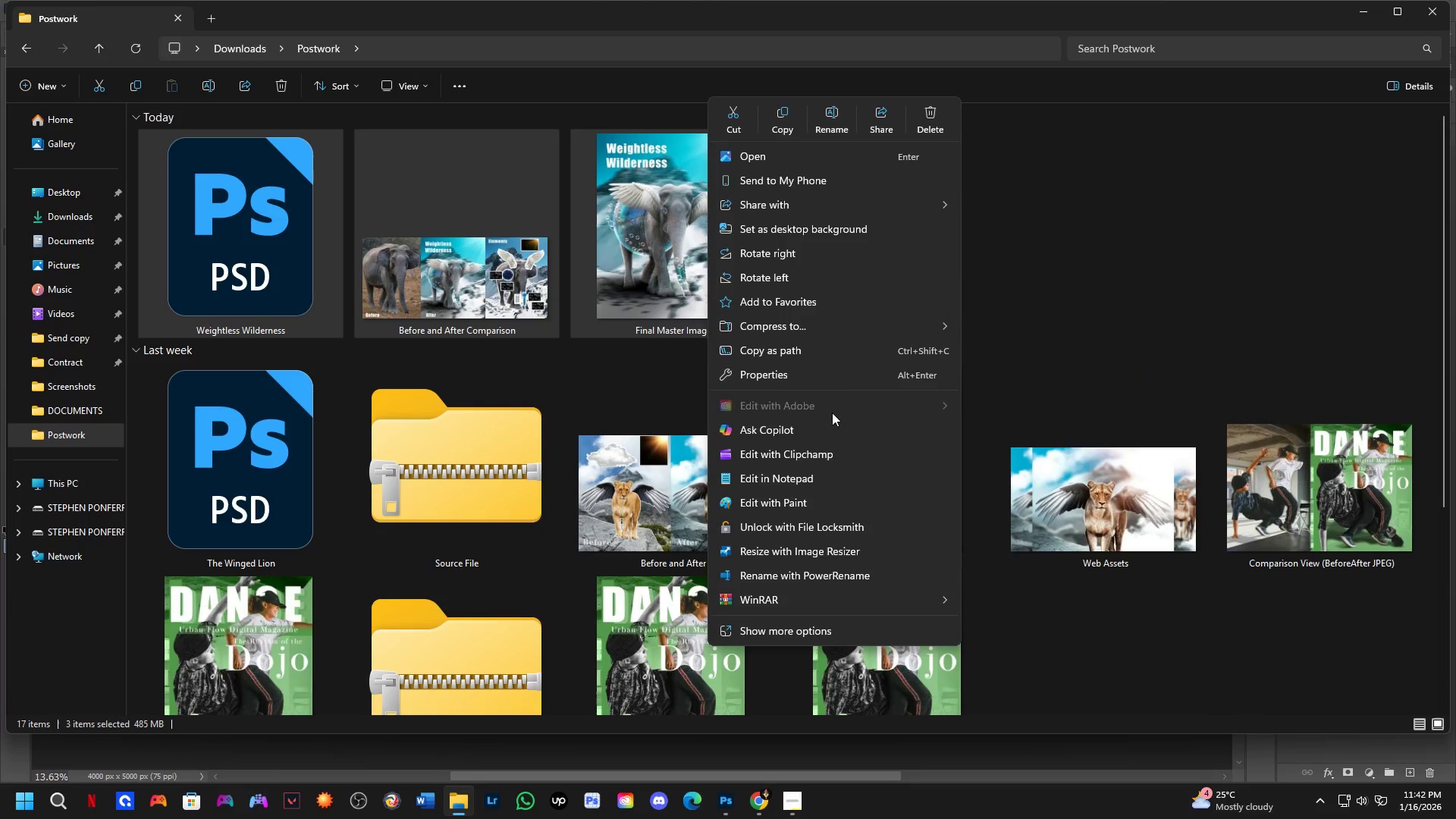 
wait(5.65)
 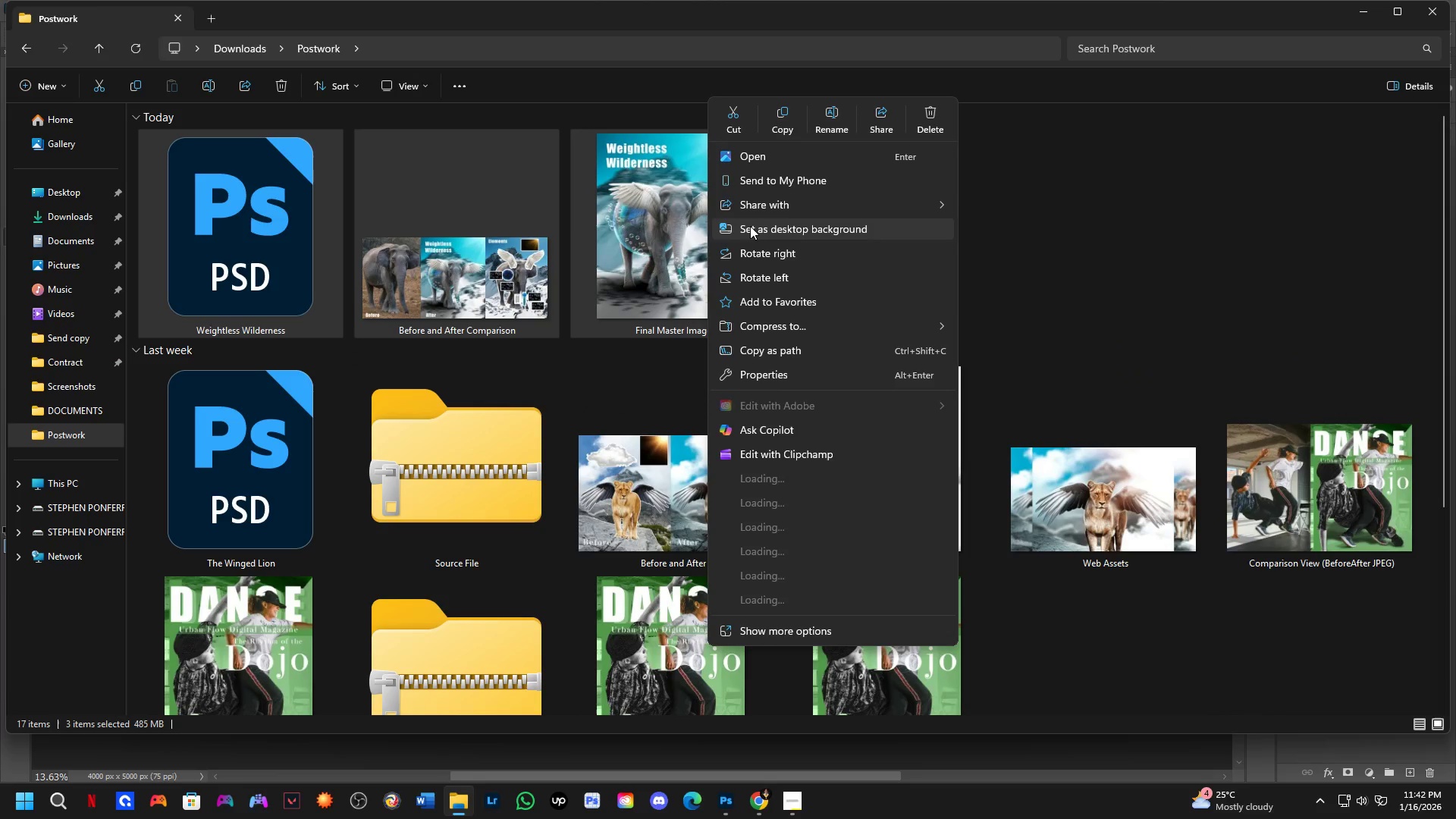 
mouse_move([896, 322])
 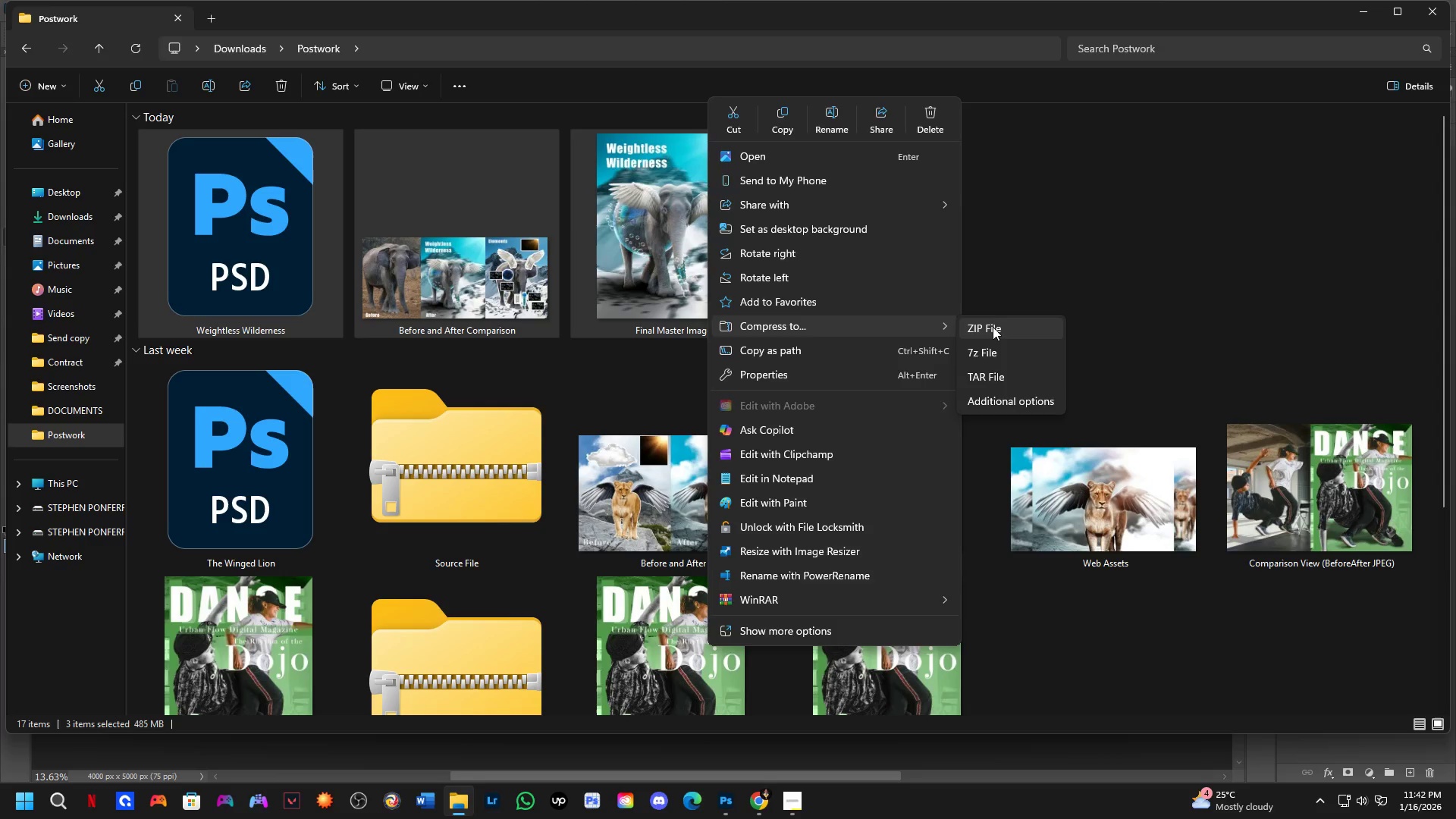 
left_click([993, 327])
 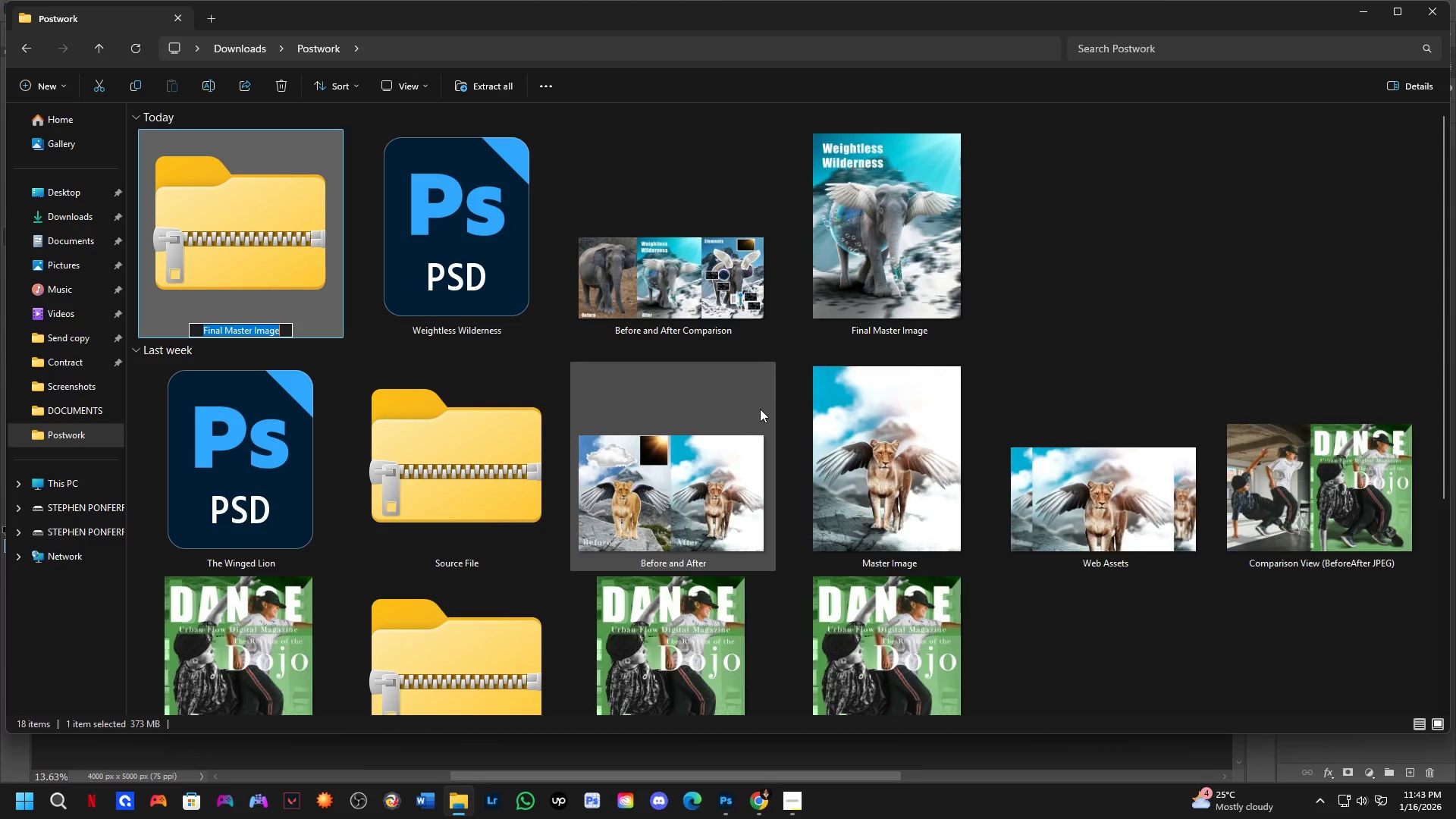 
wait(39.24)
 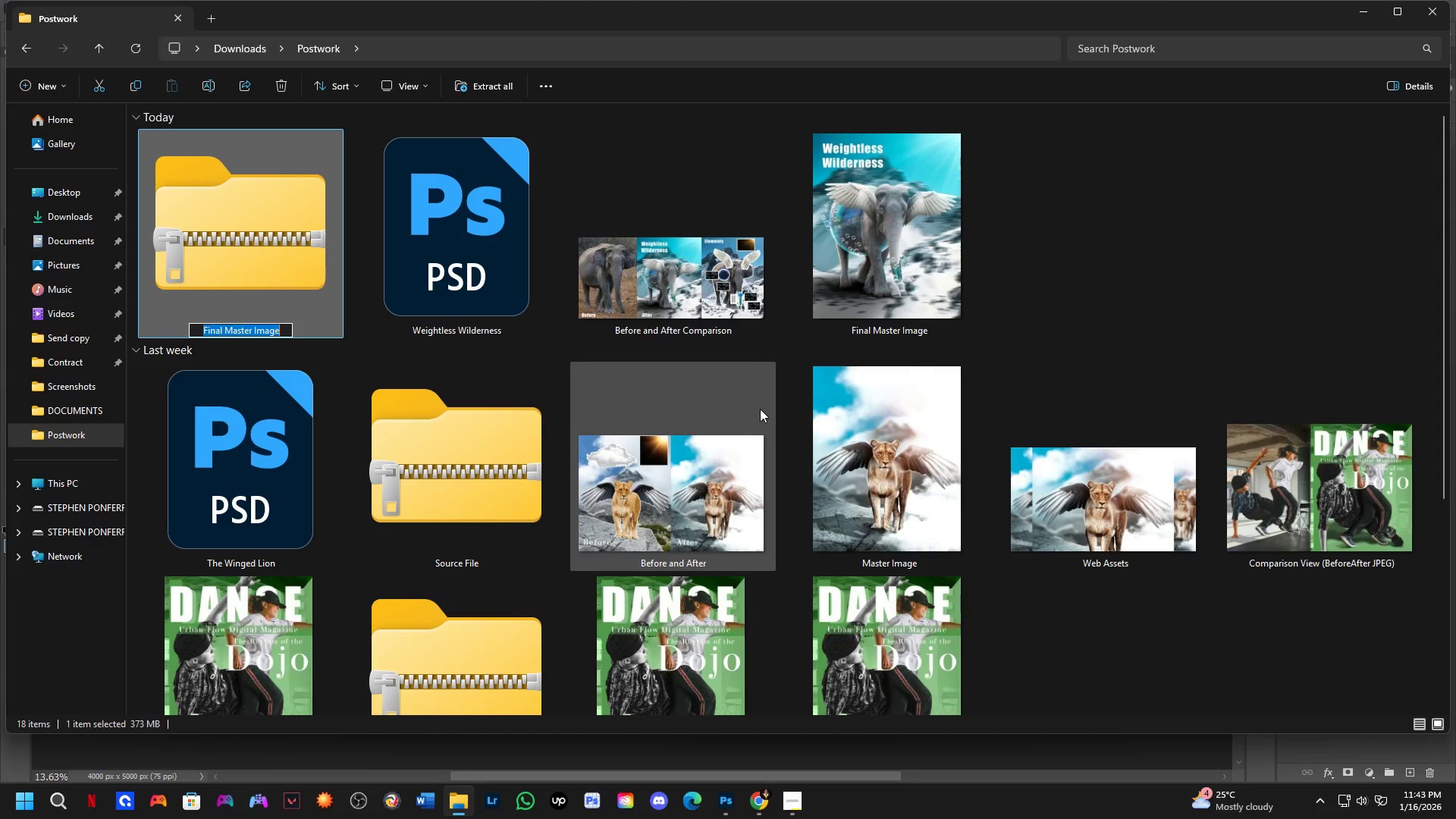 
scroll: coordinate [717, 416], scroll_direction: down, amount: 1.0
 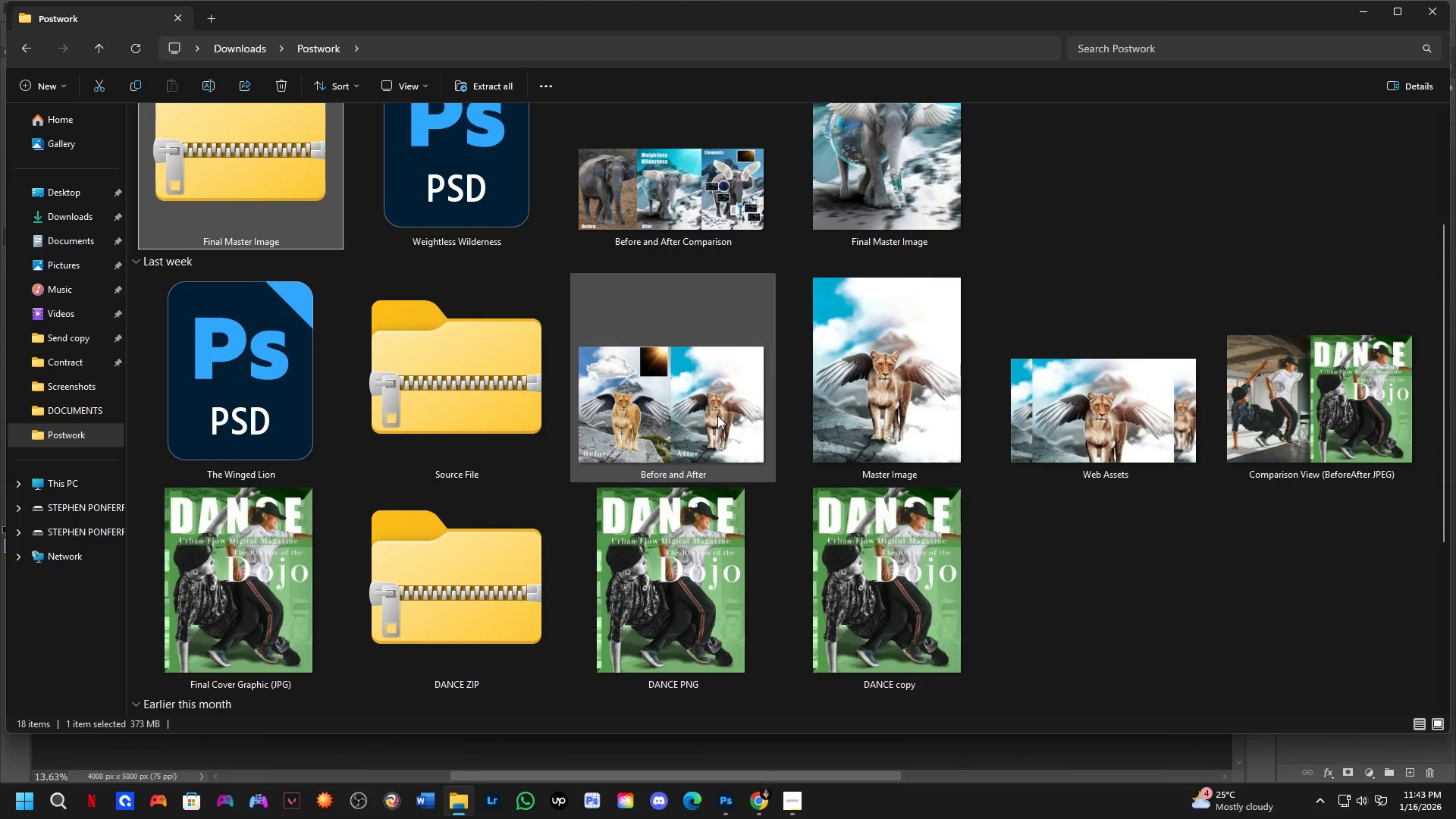 
key(Alt+Tab)
 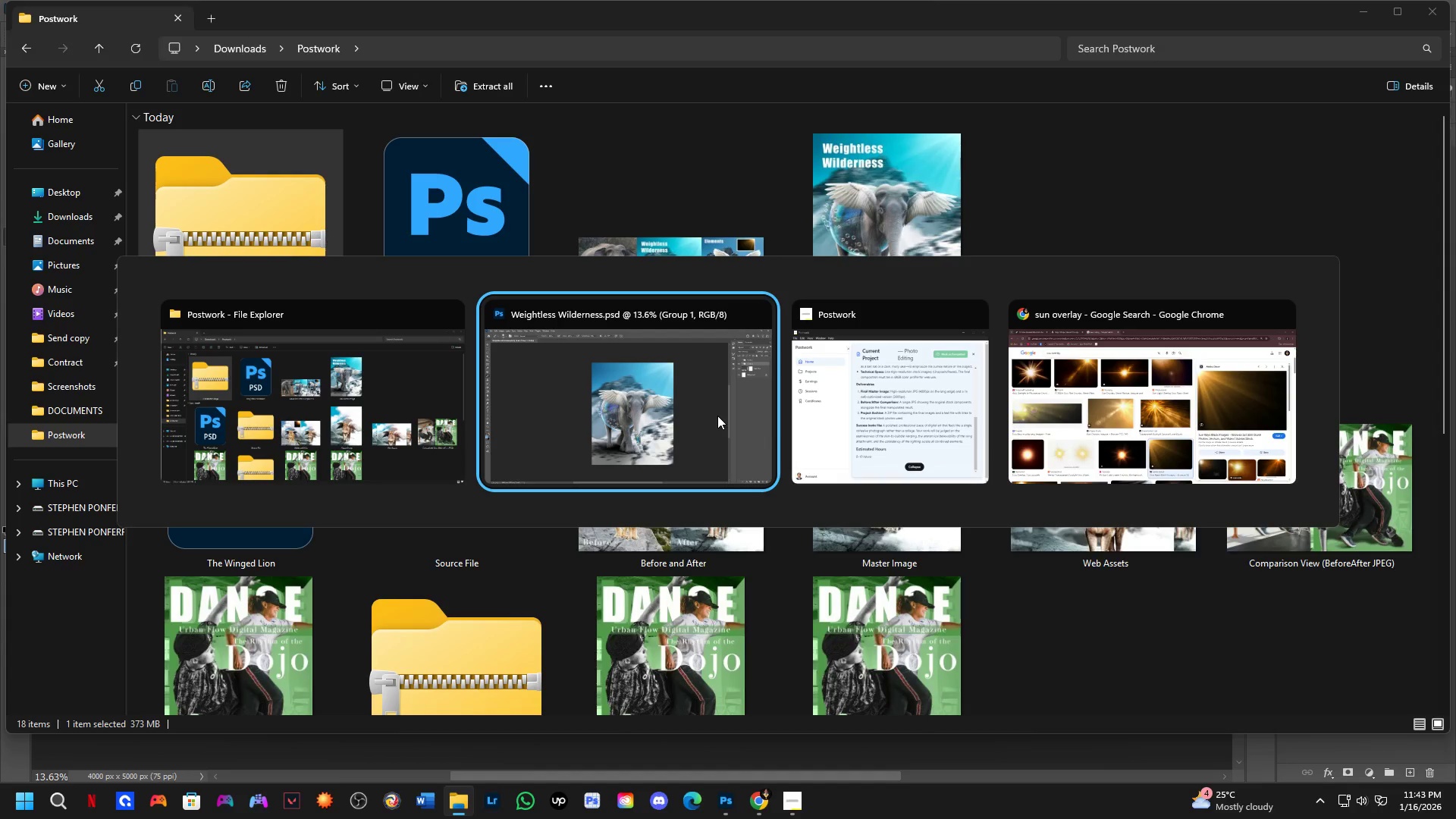 
scroll: coordinate [717, 416], scroll_direction: up, amount: 1.0
 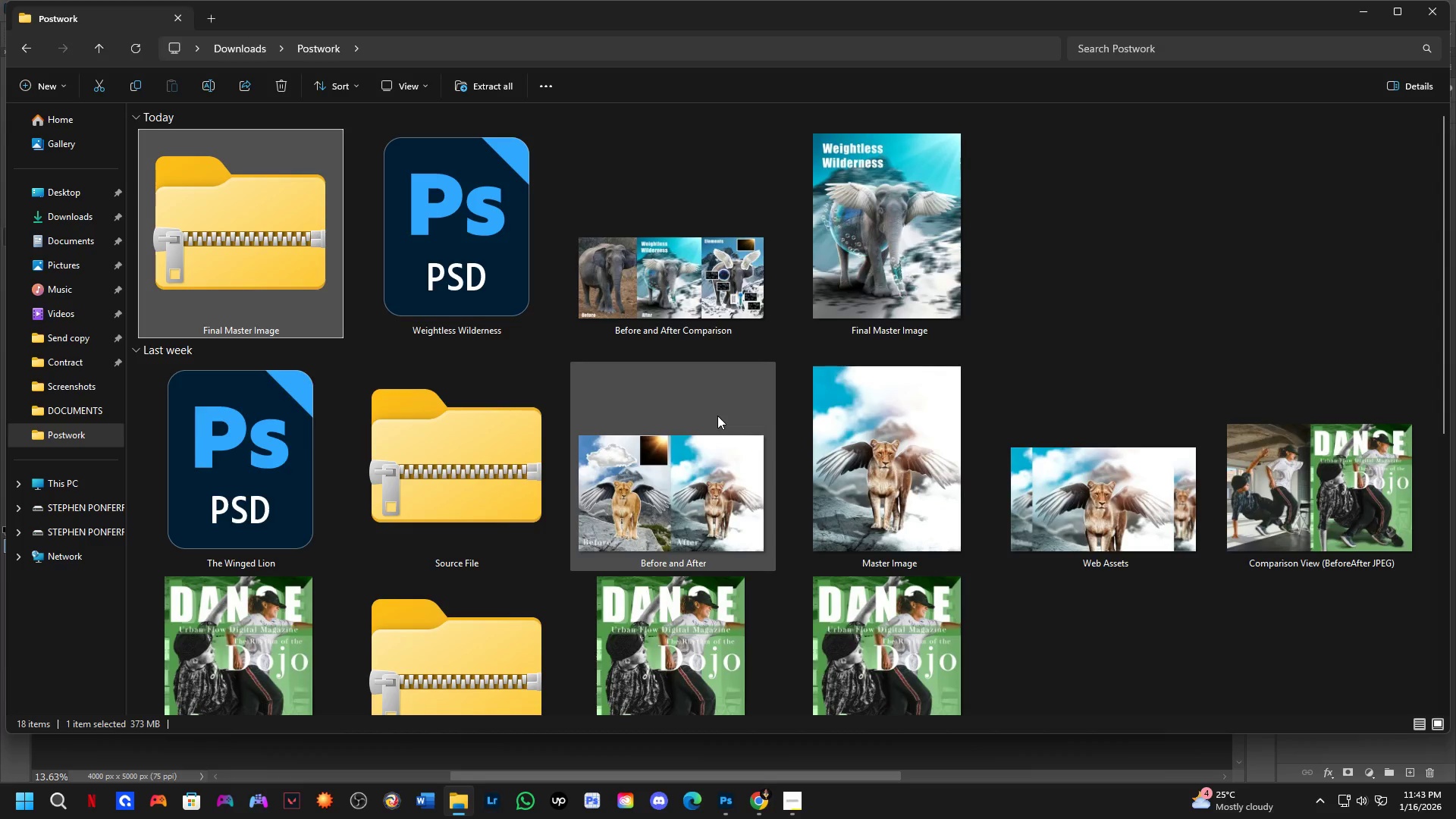 
key(Alt+Tab)